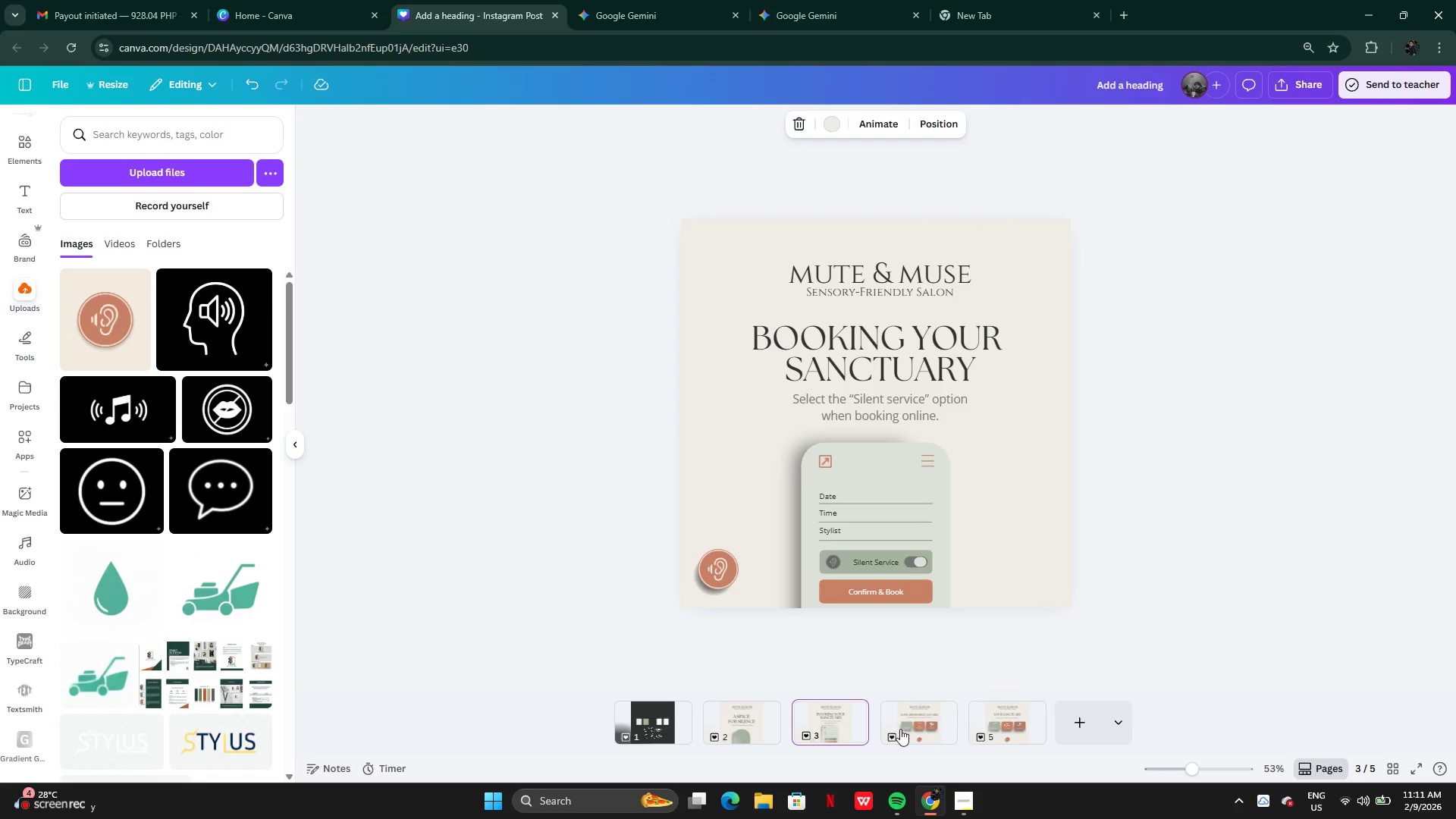 
left_click([912, 729])
 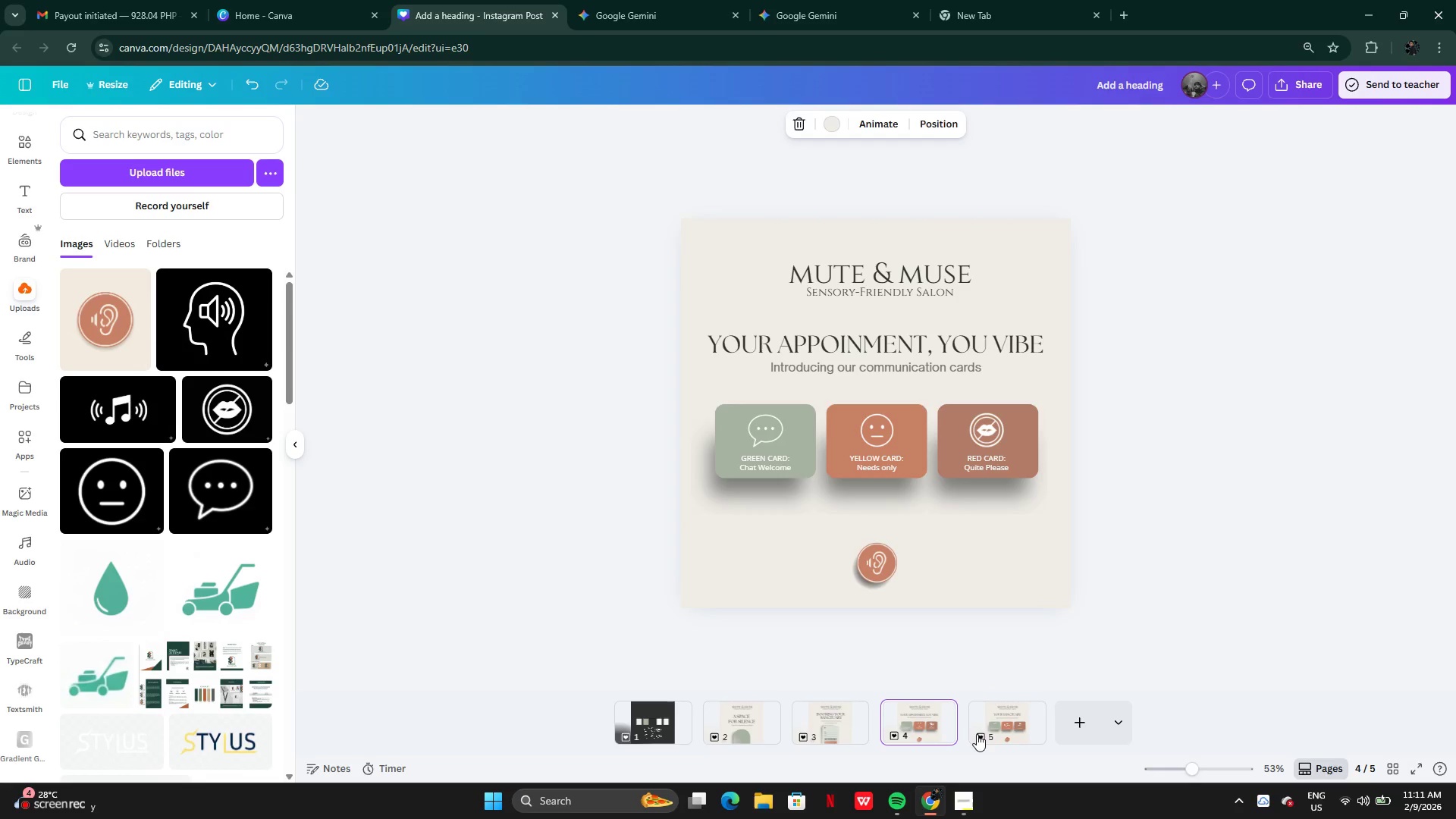 
left_click([994, 734])
 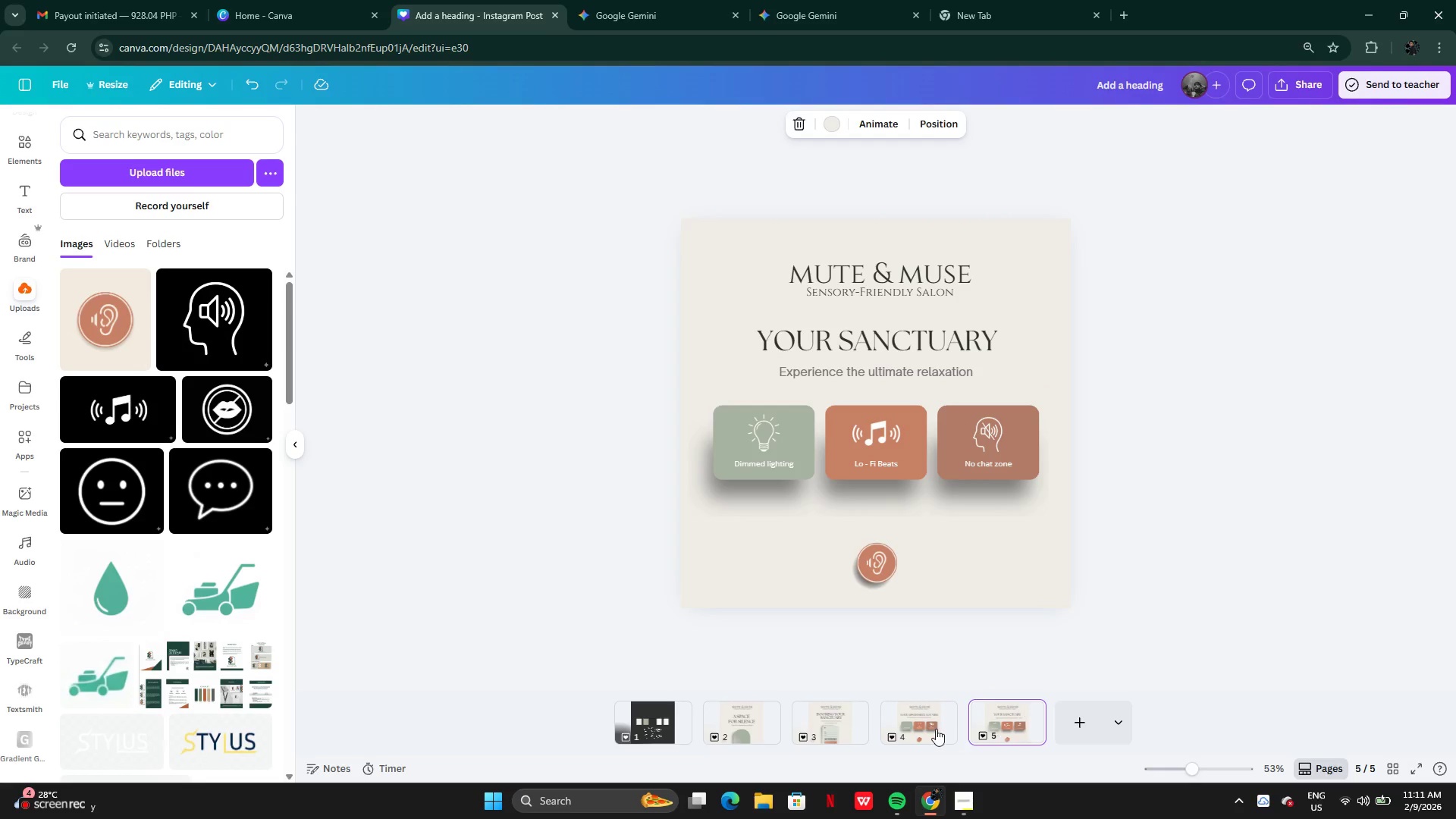 
left_click([930, 730])
 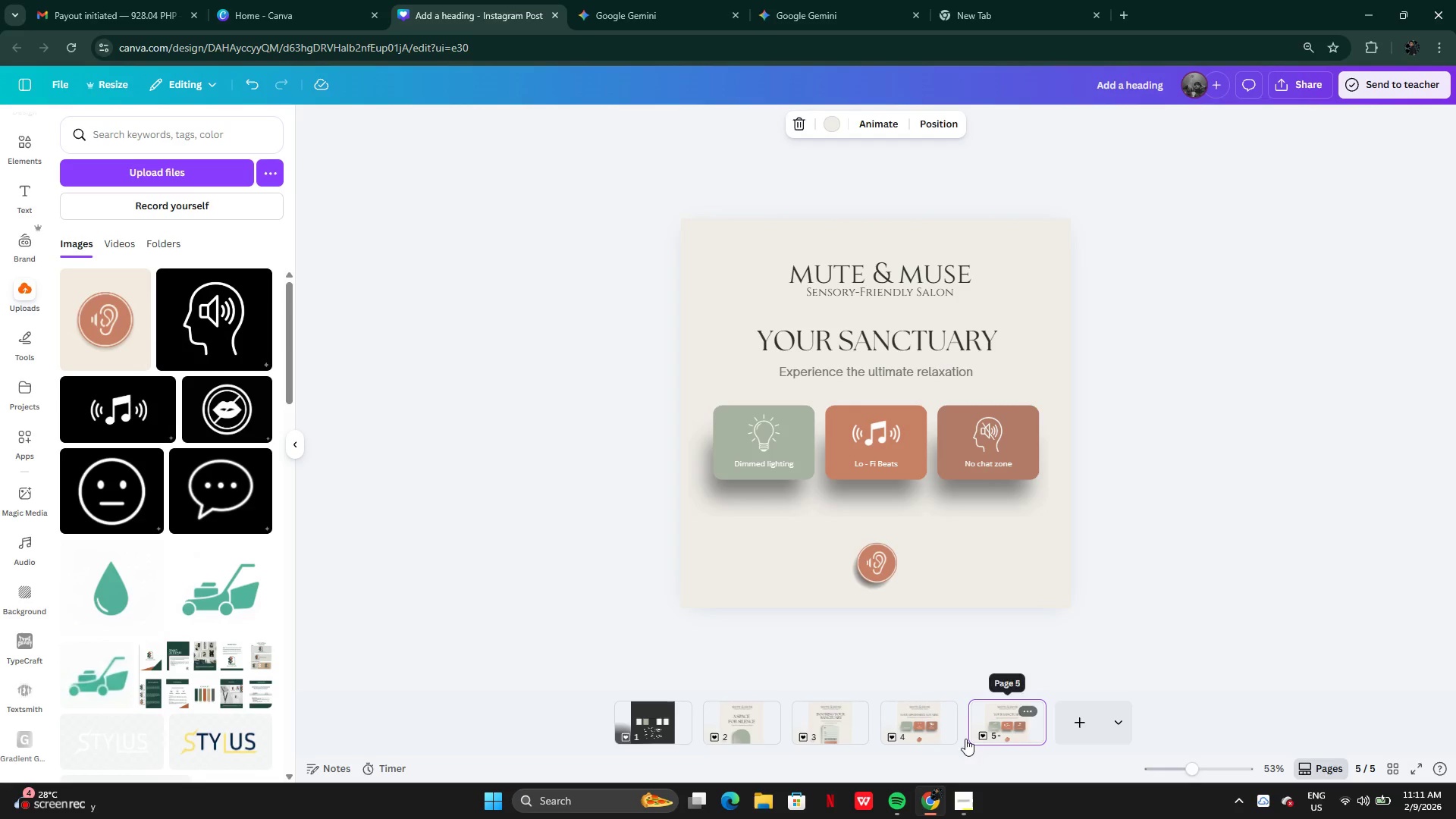 
left_click([921, 741])
 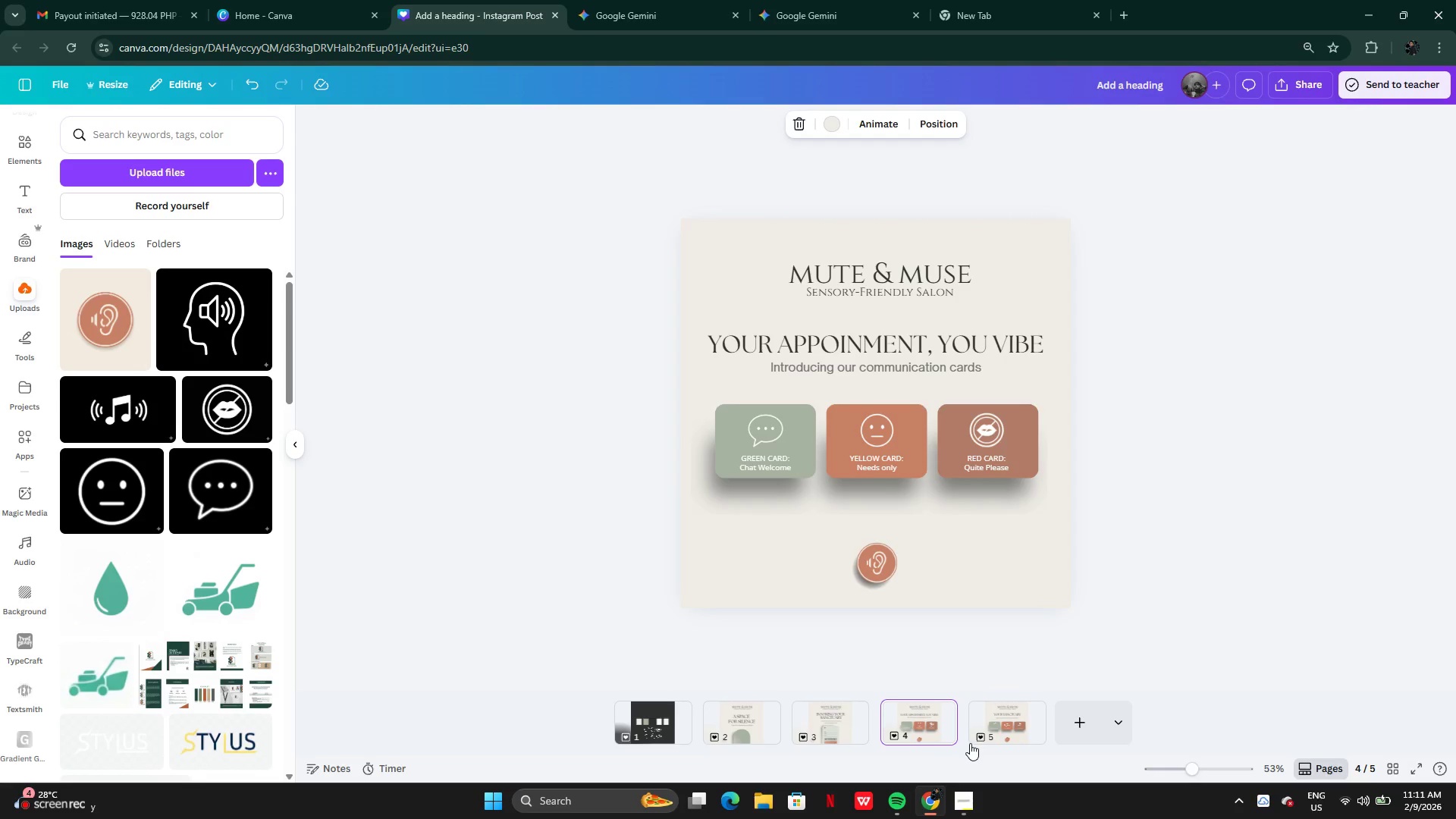 
left_click([971, 745])
 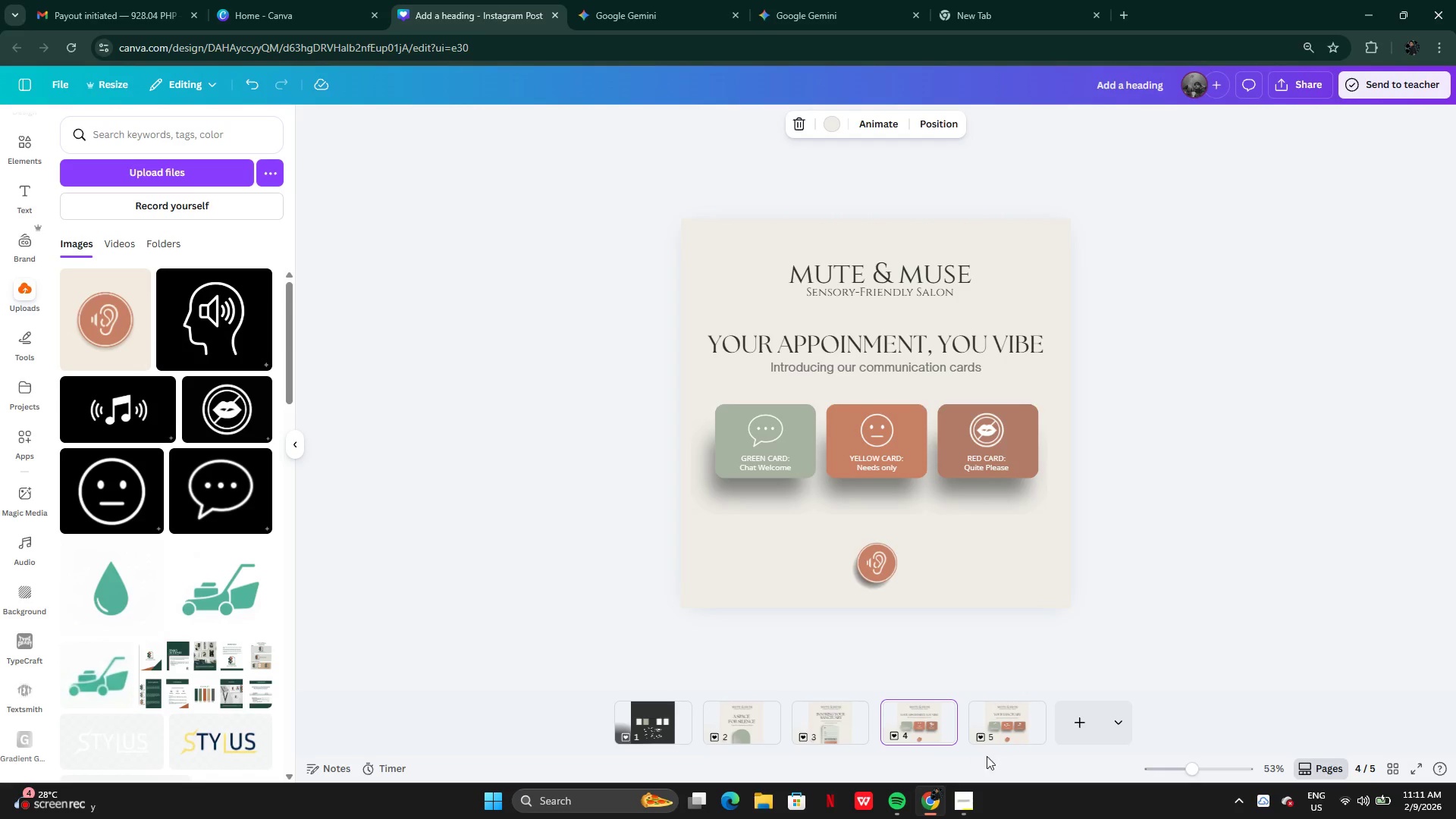 
left_click([999, 744])
 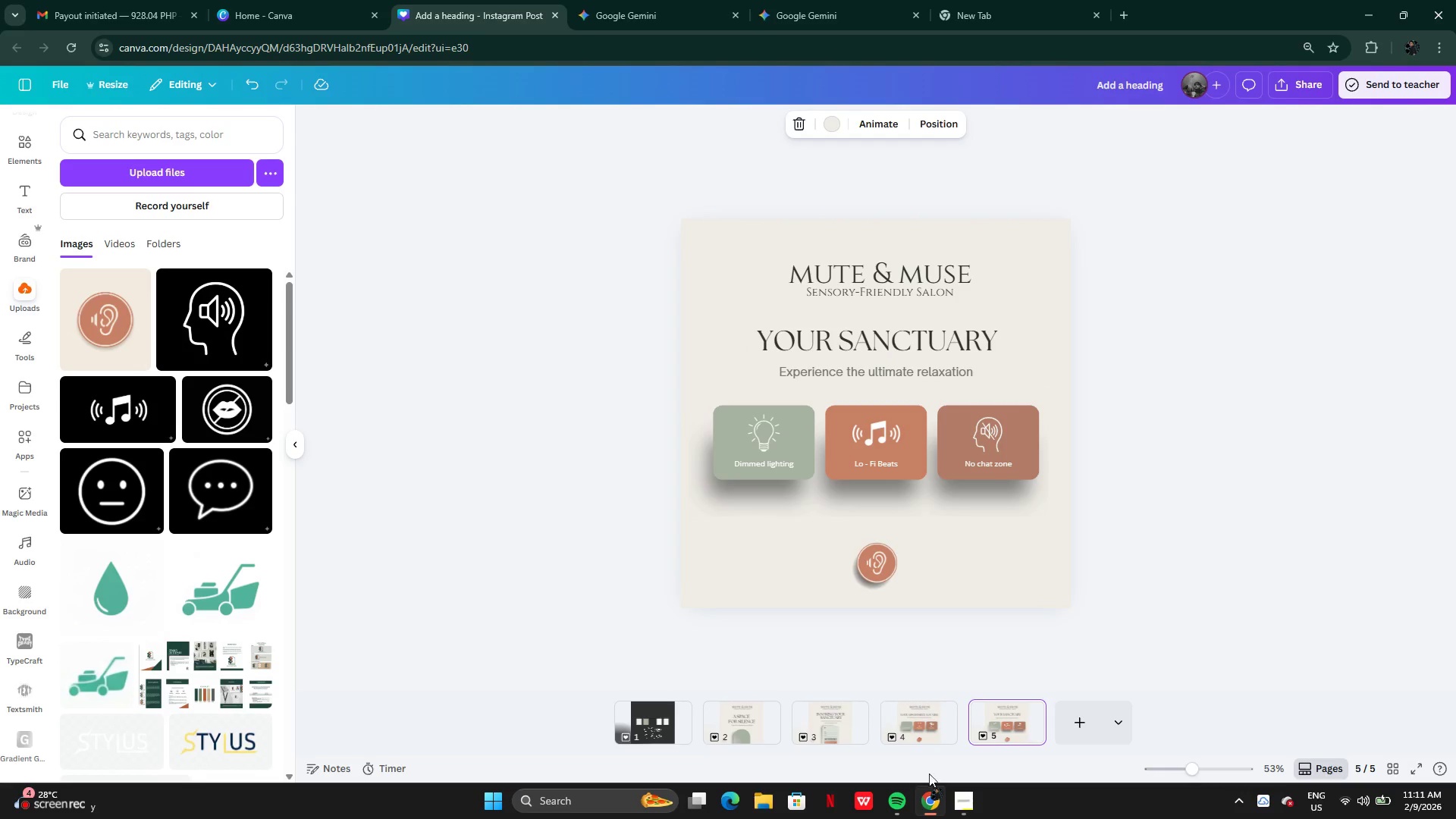 
left_click([956, 799])
 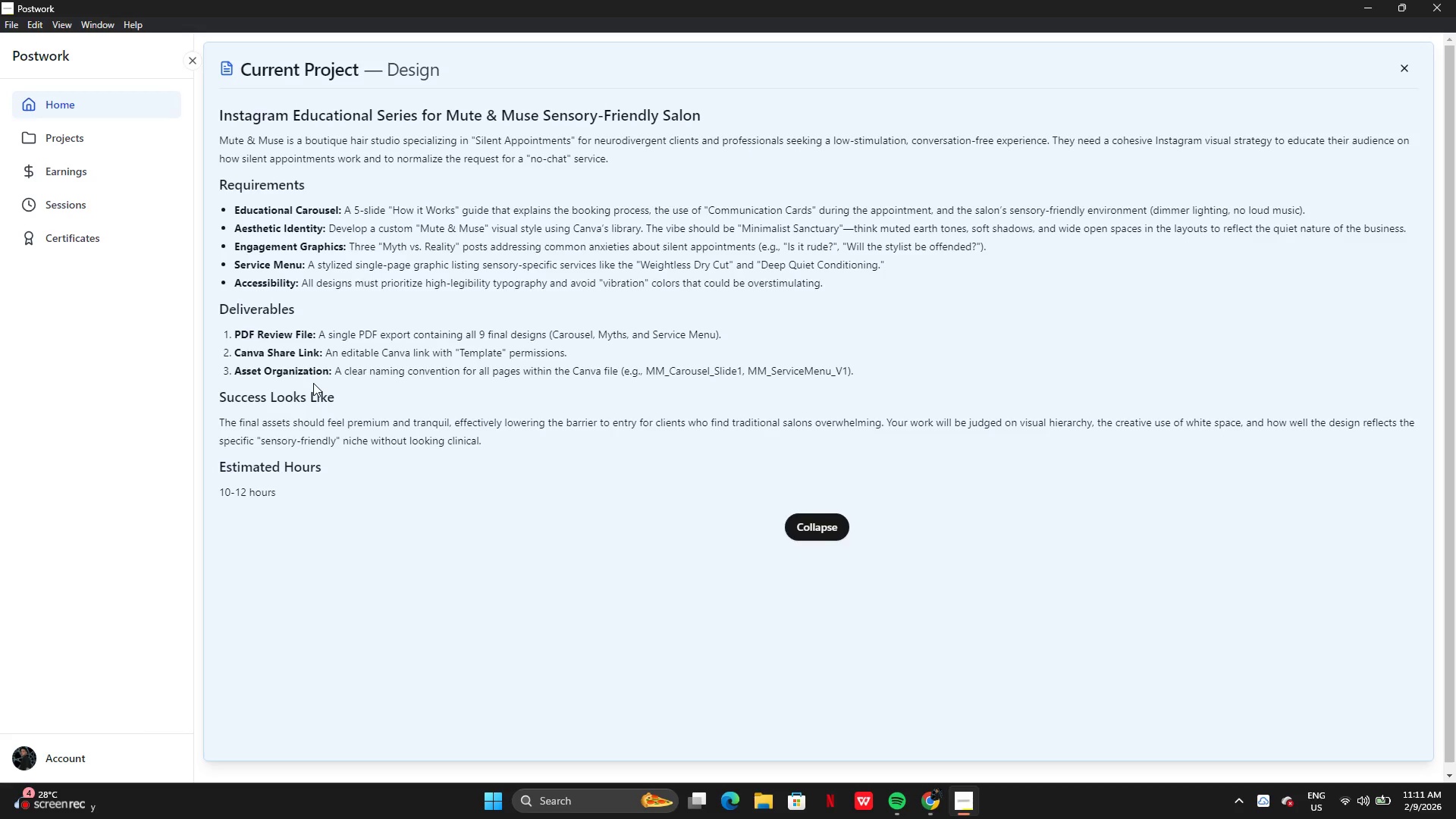 
wait(26.69)
 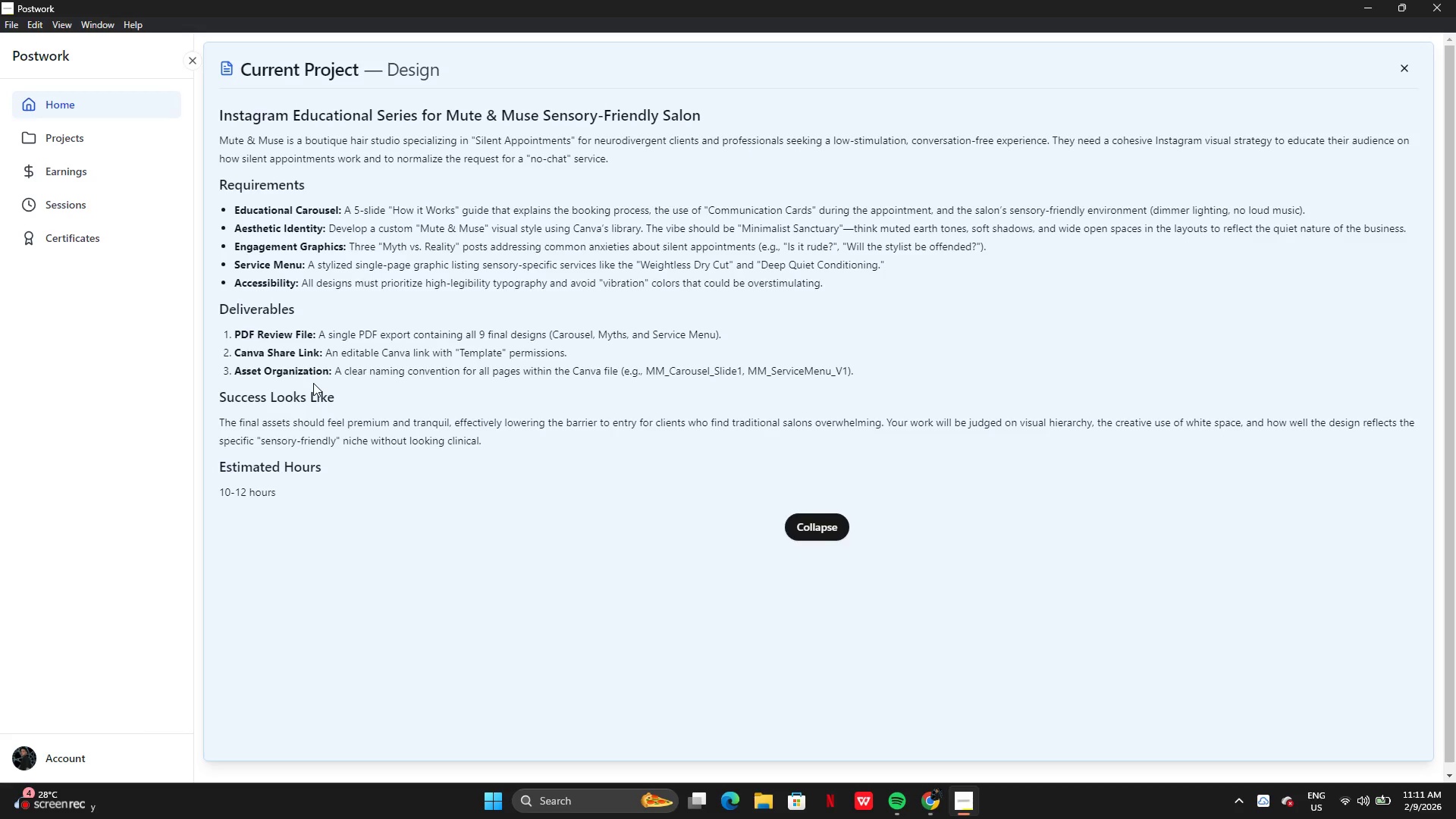 
left_click([932, 801])
 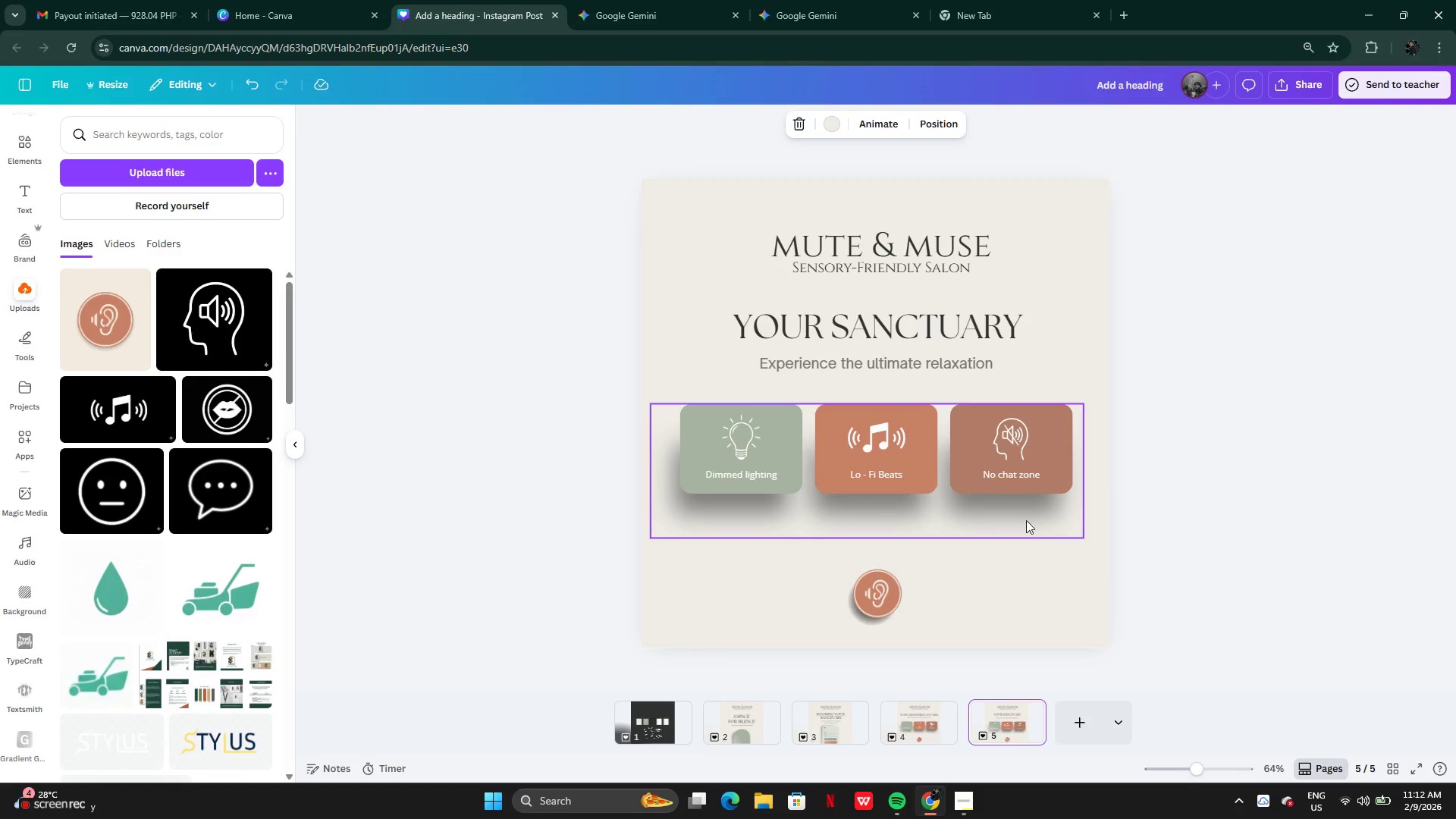 
left_click([1012, 518])
 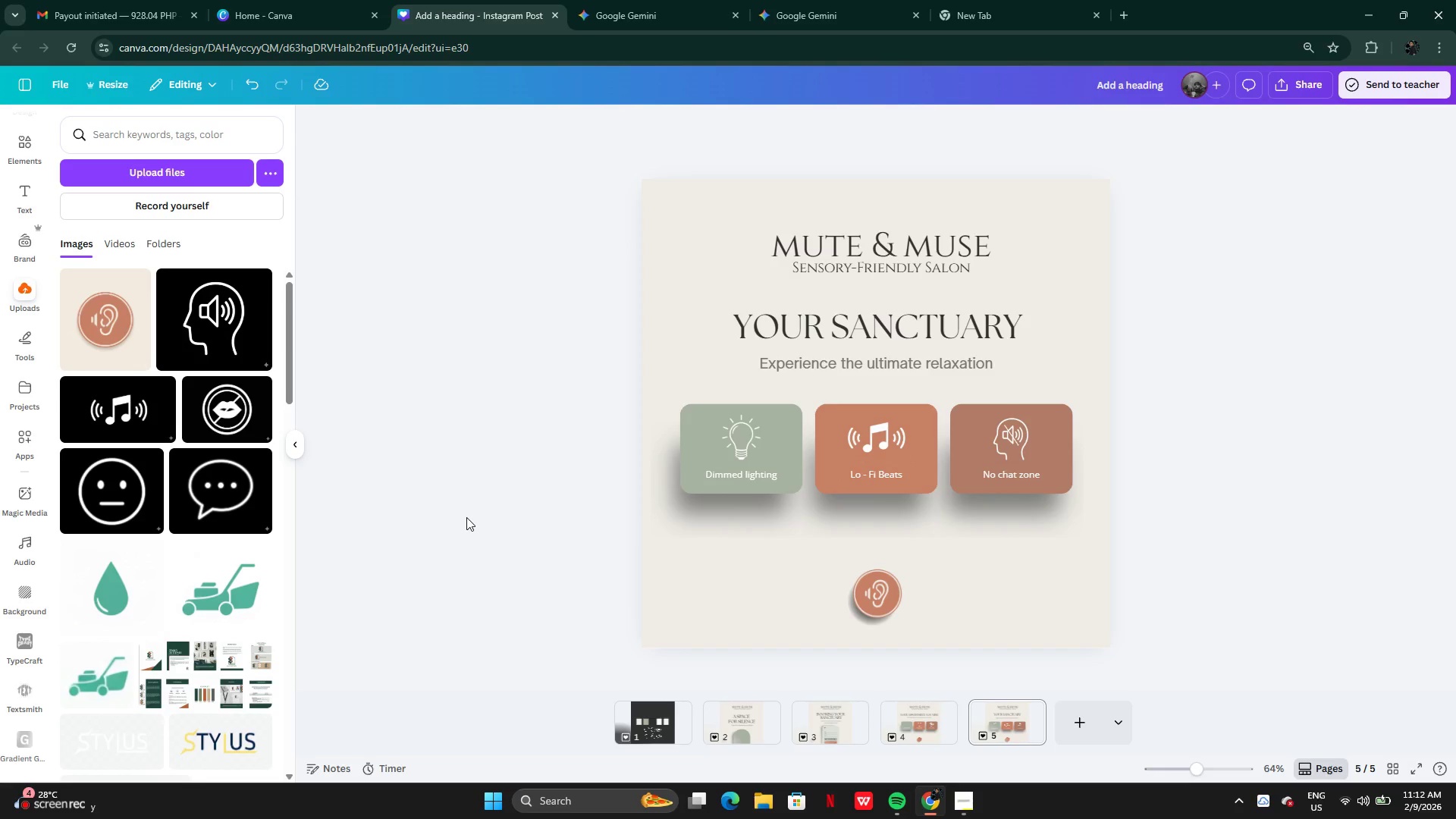 
hold_key(key=AltLeft, duration=0.42)
 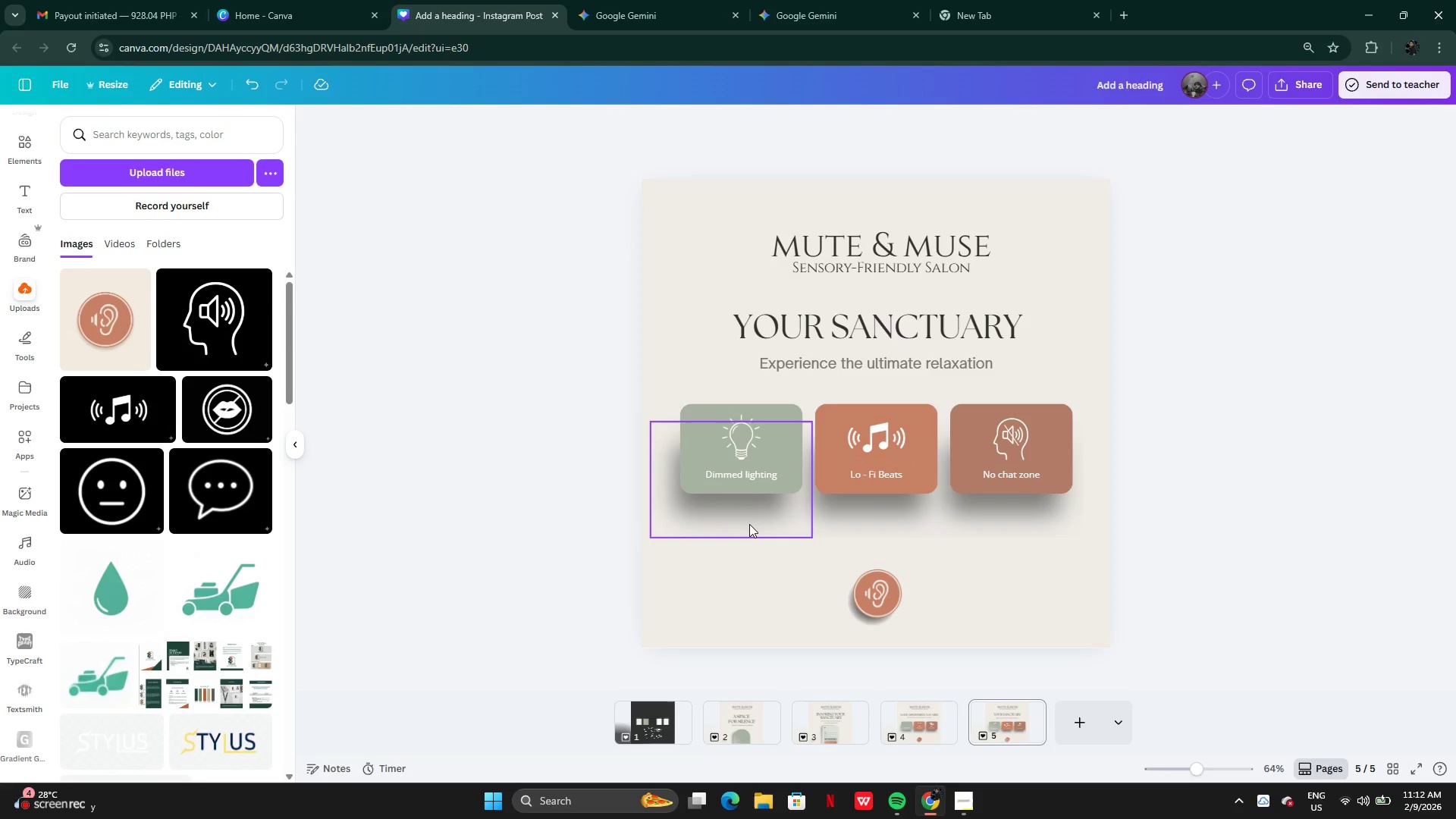 
hold_key(key=ShiftLeft, duration=1.48)
left_click([749, 524])
 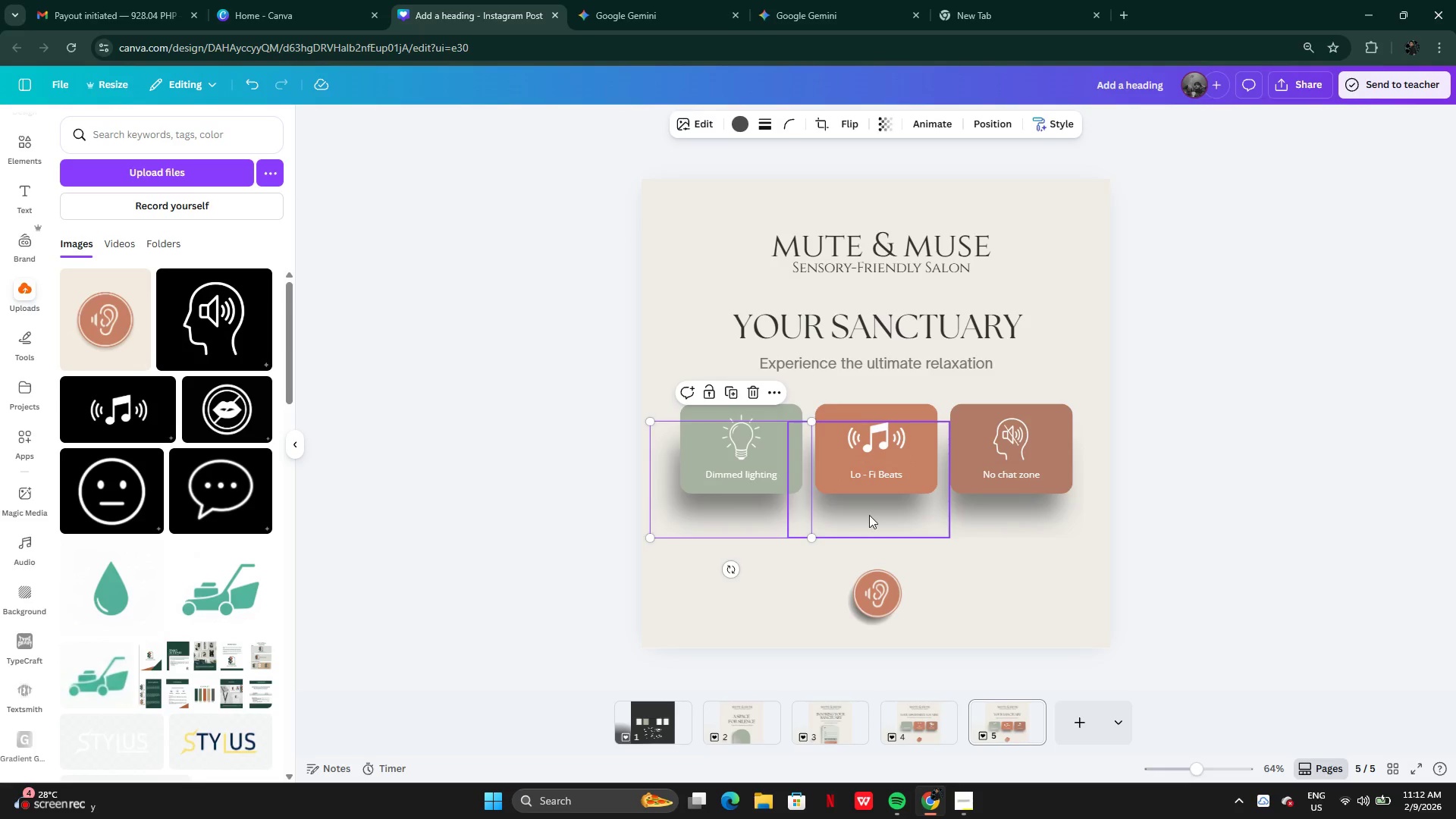 
left_click([869, 515])
 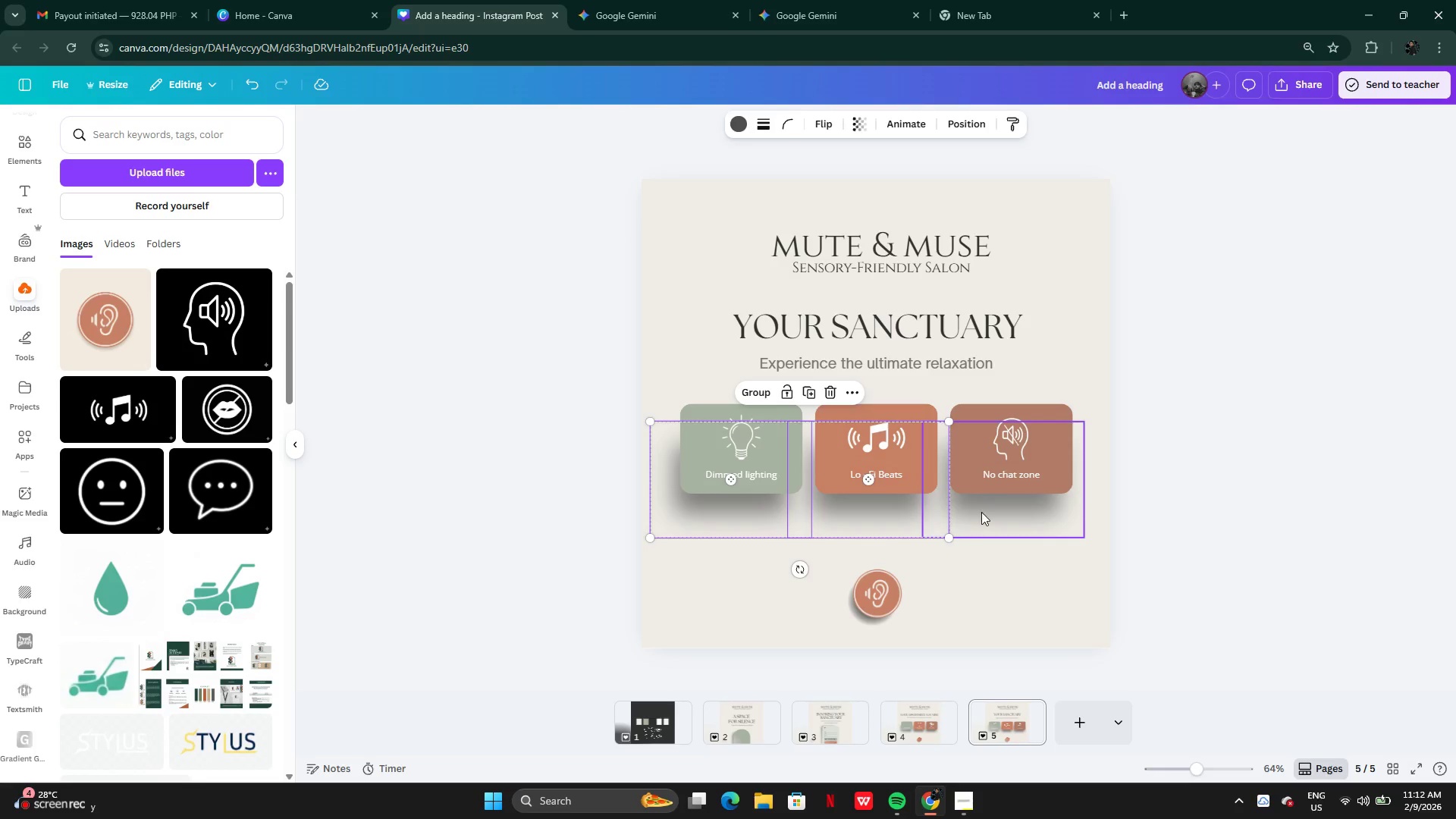 
left_click([993, 509])
 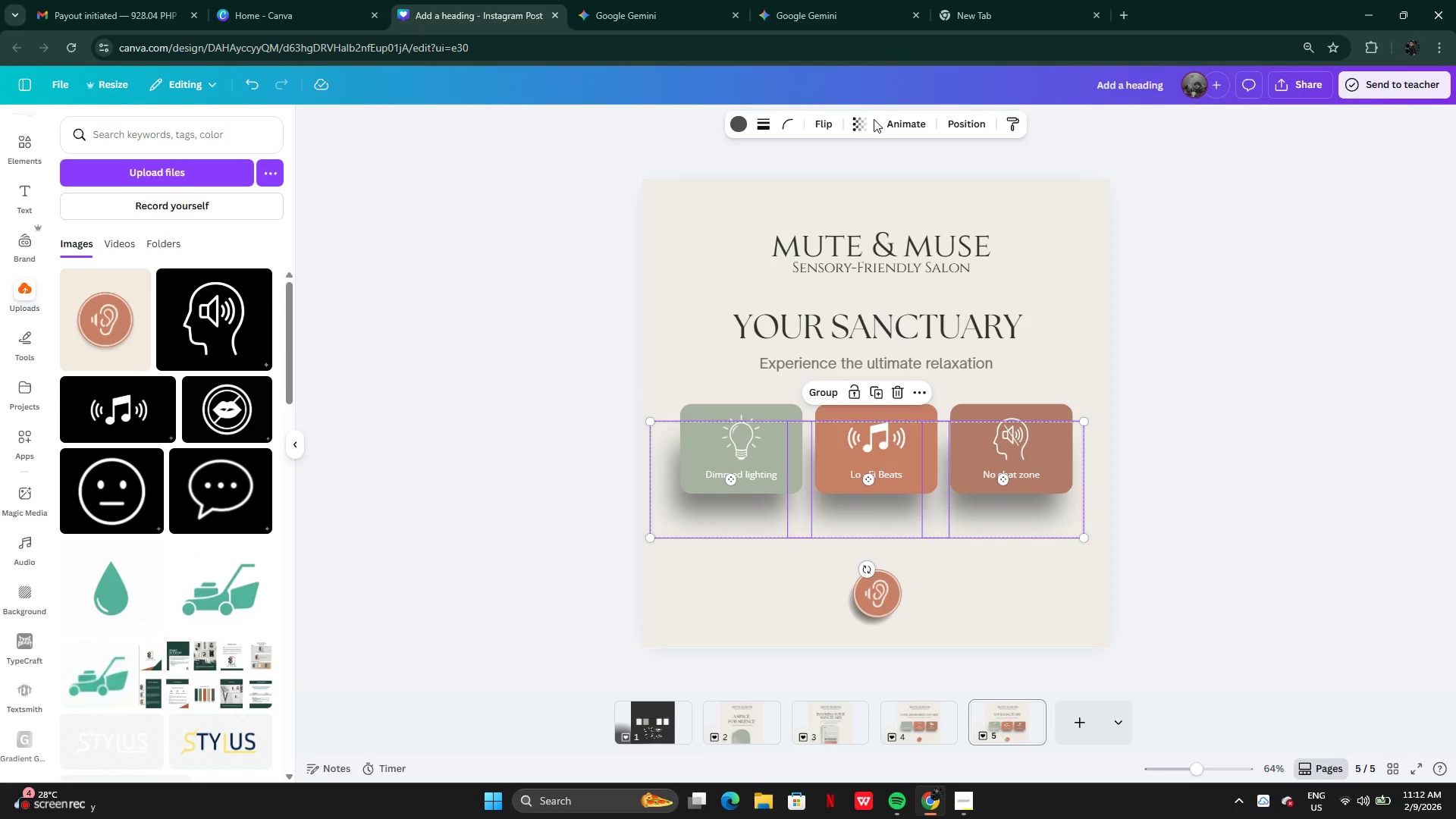 
left_click([864, 126])
 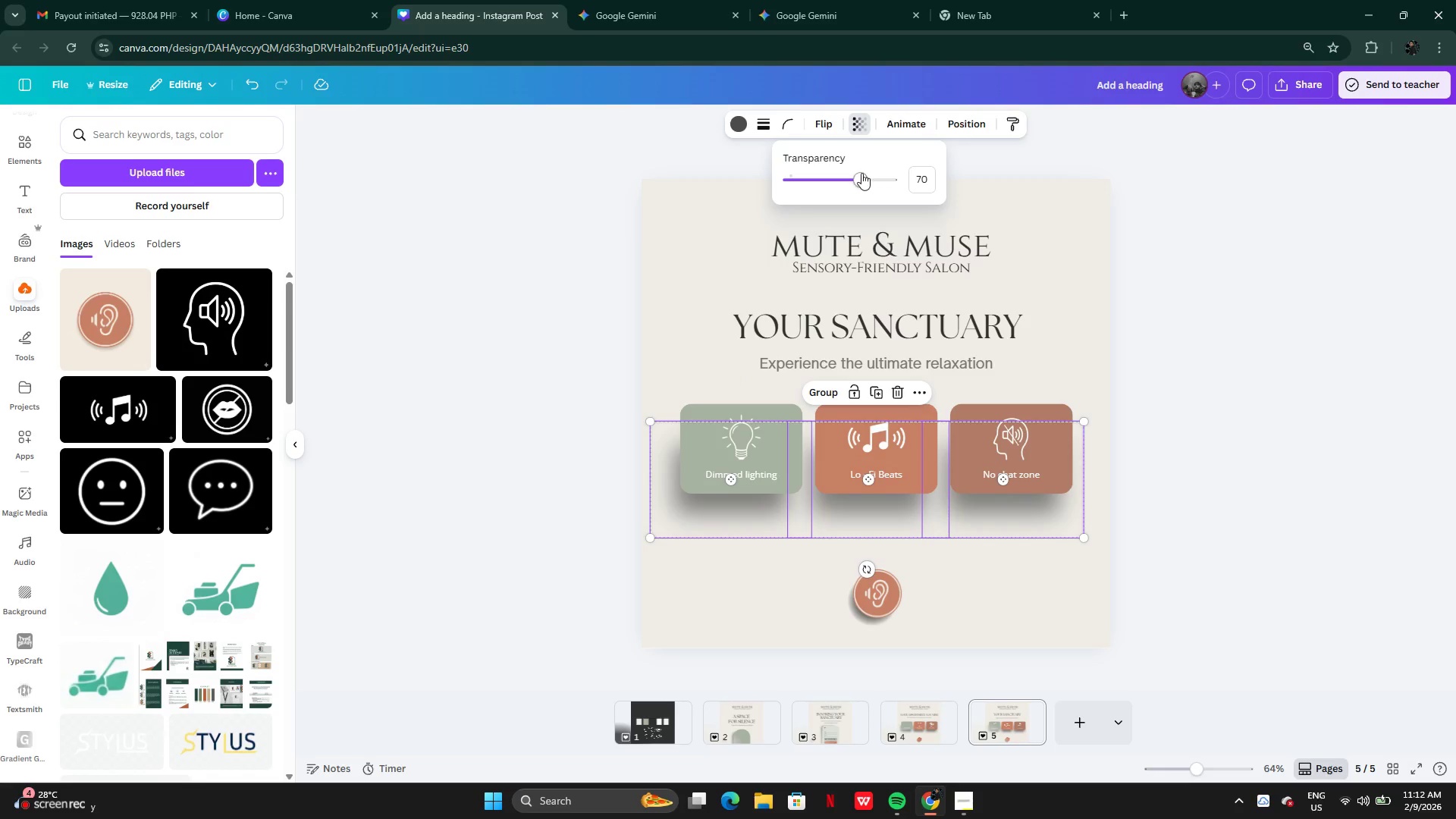 
left_click_drag(start_coordinate=[862, 180], to_coordinate=[847, 200])
 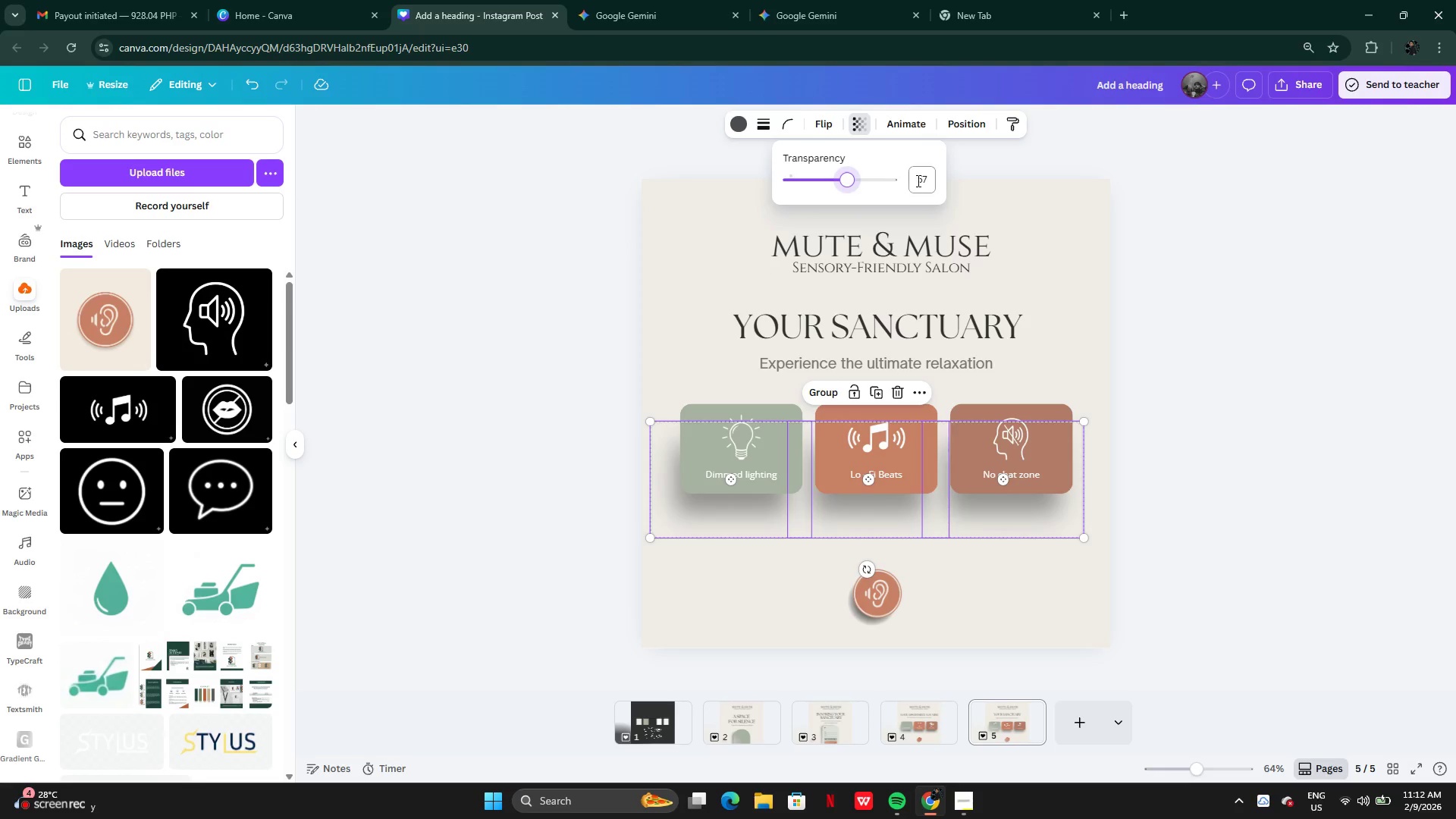 
left_click_drag(start_coordinate=[917, 182], to_coordinate=[924, 184])
 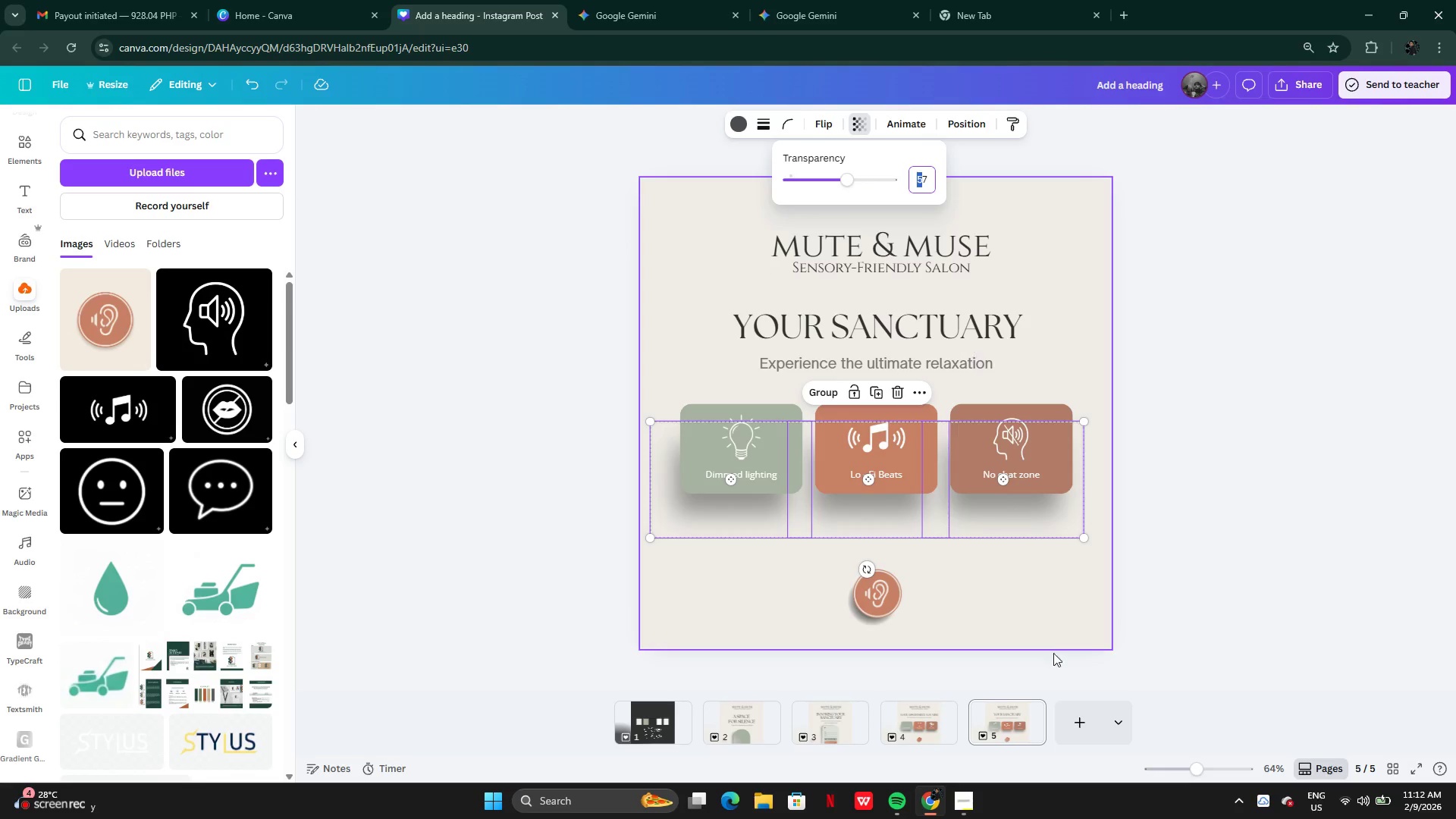 
key(Control+C)
 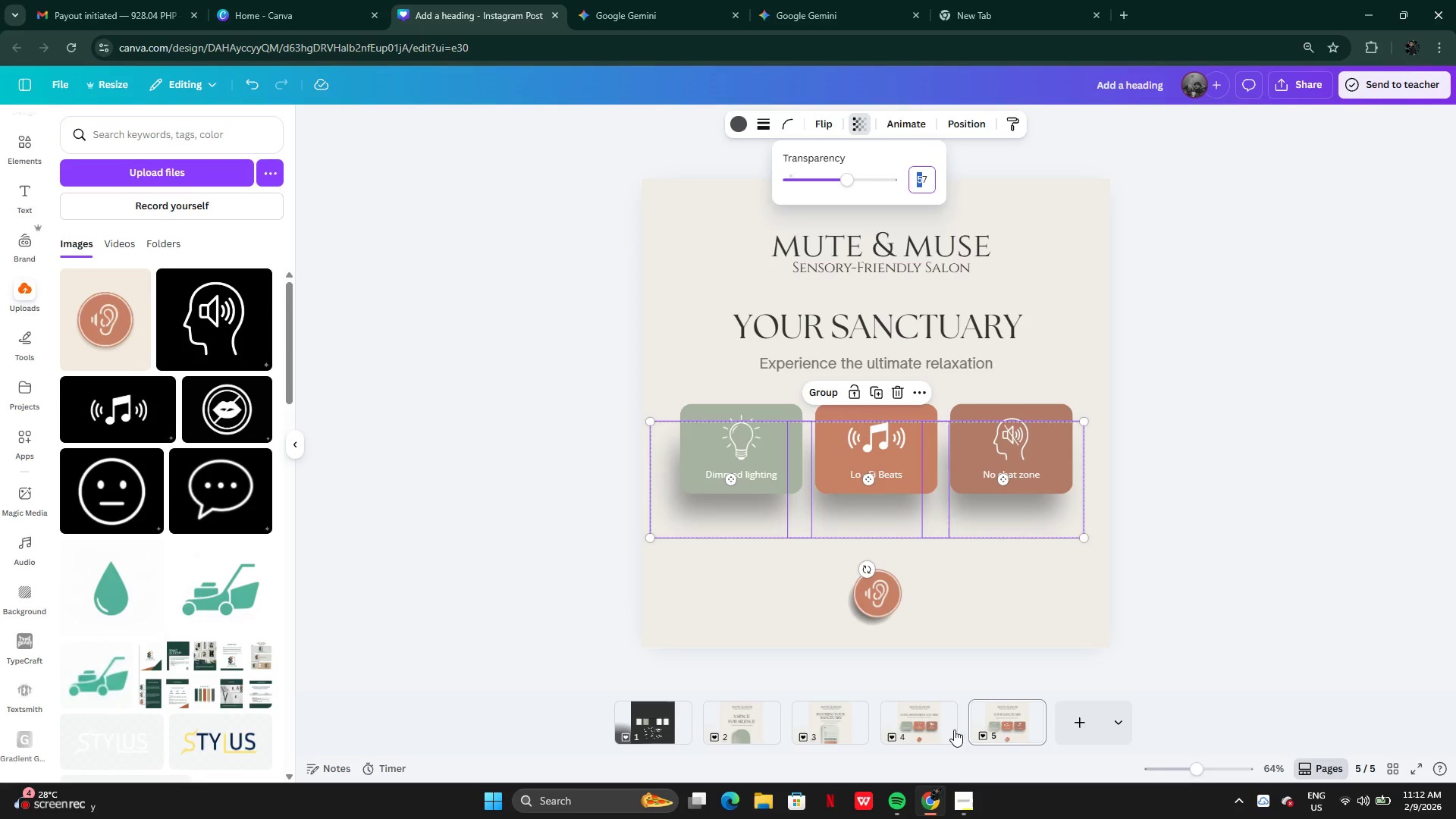 
left_click([937, 730])
 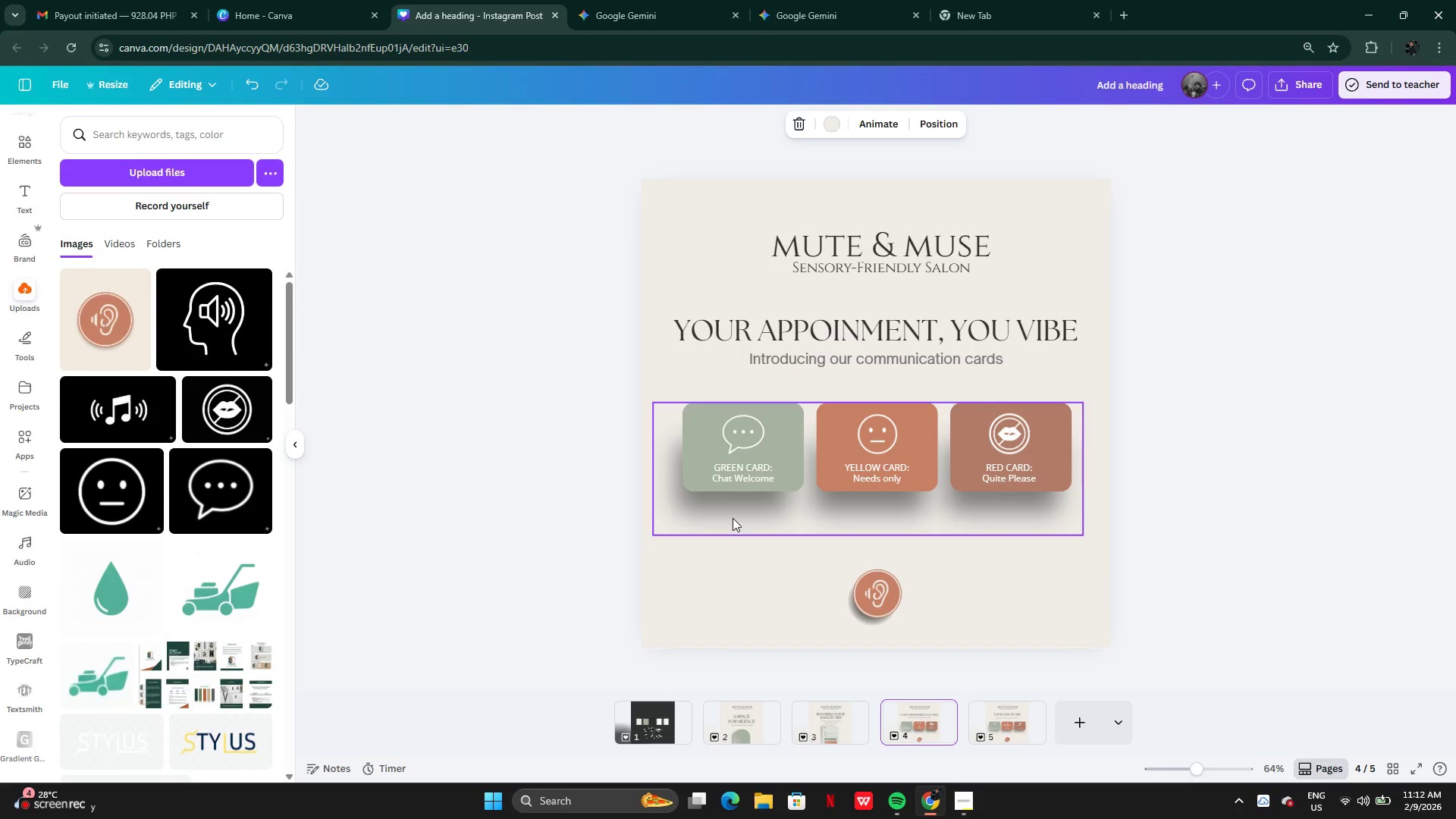 
left_click([733, 518])
 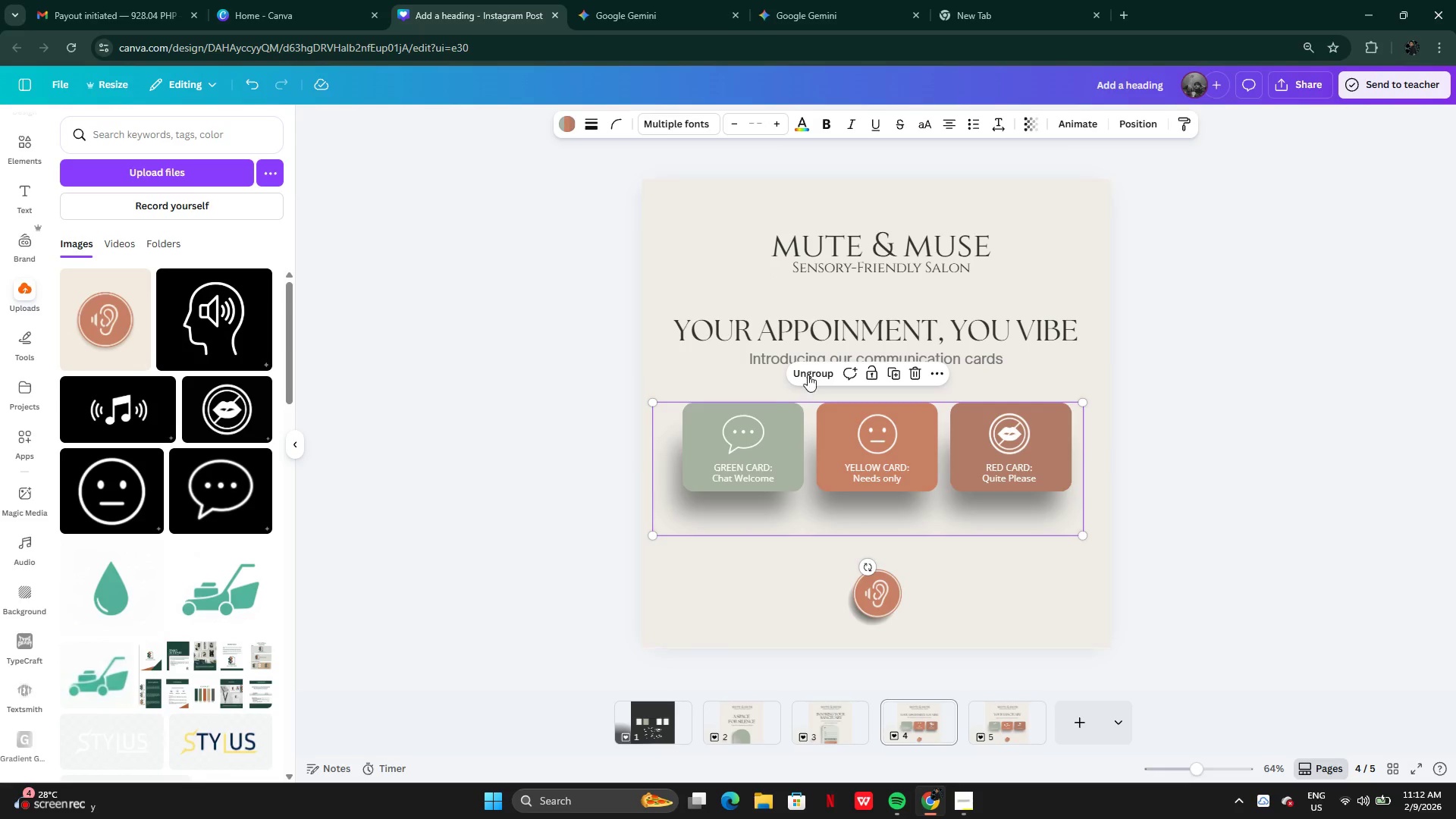 
left_click([809, 370])
 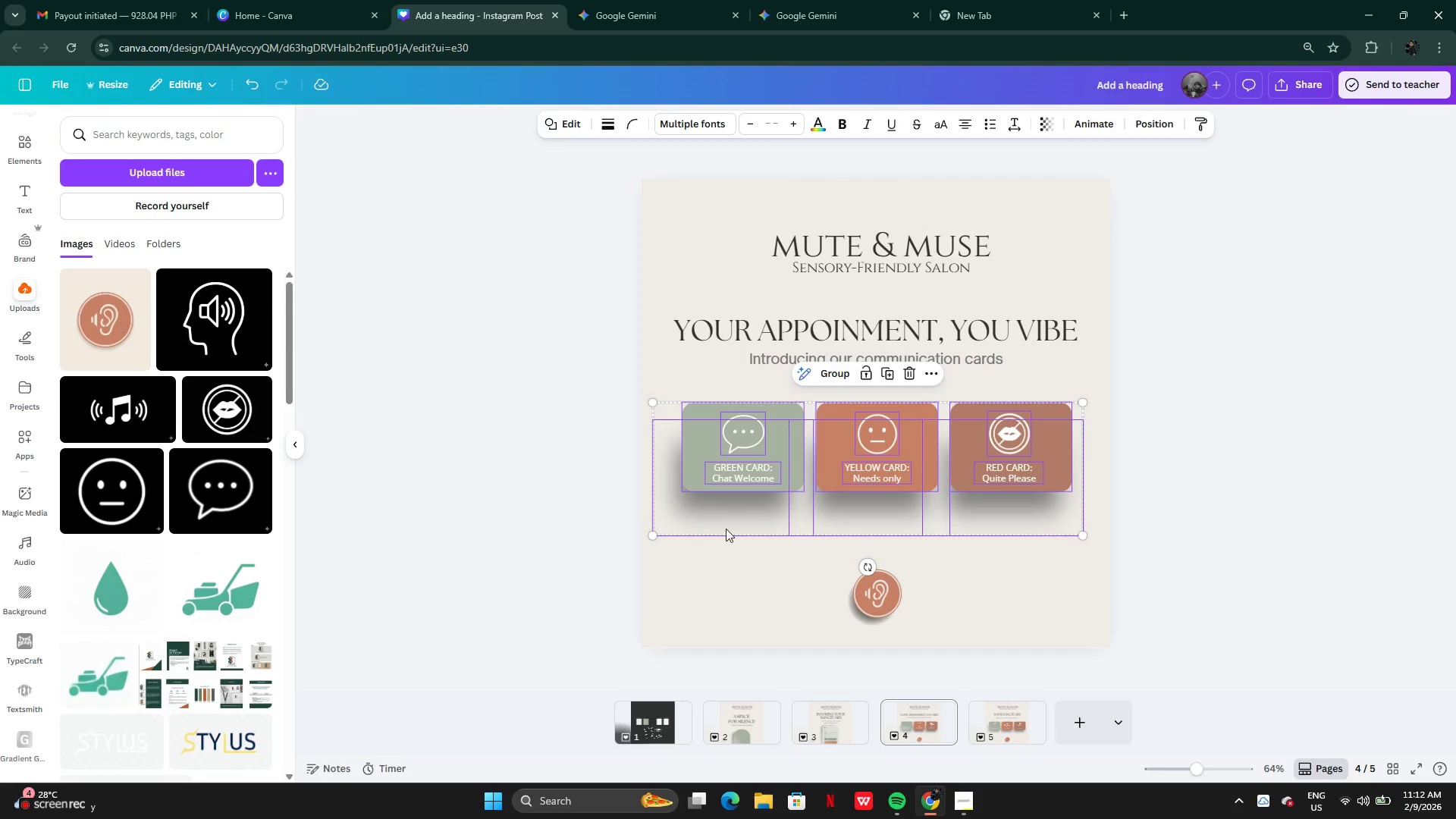 
left_click([726, 529])
 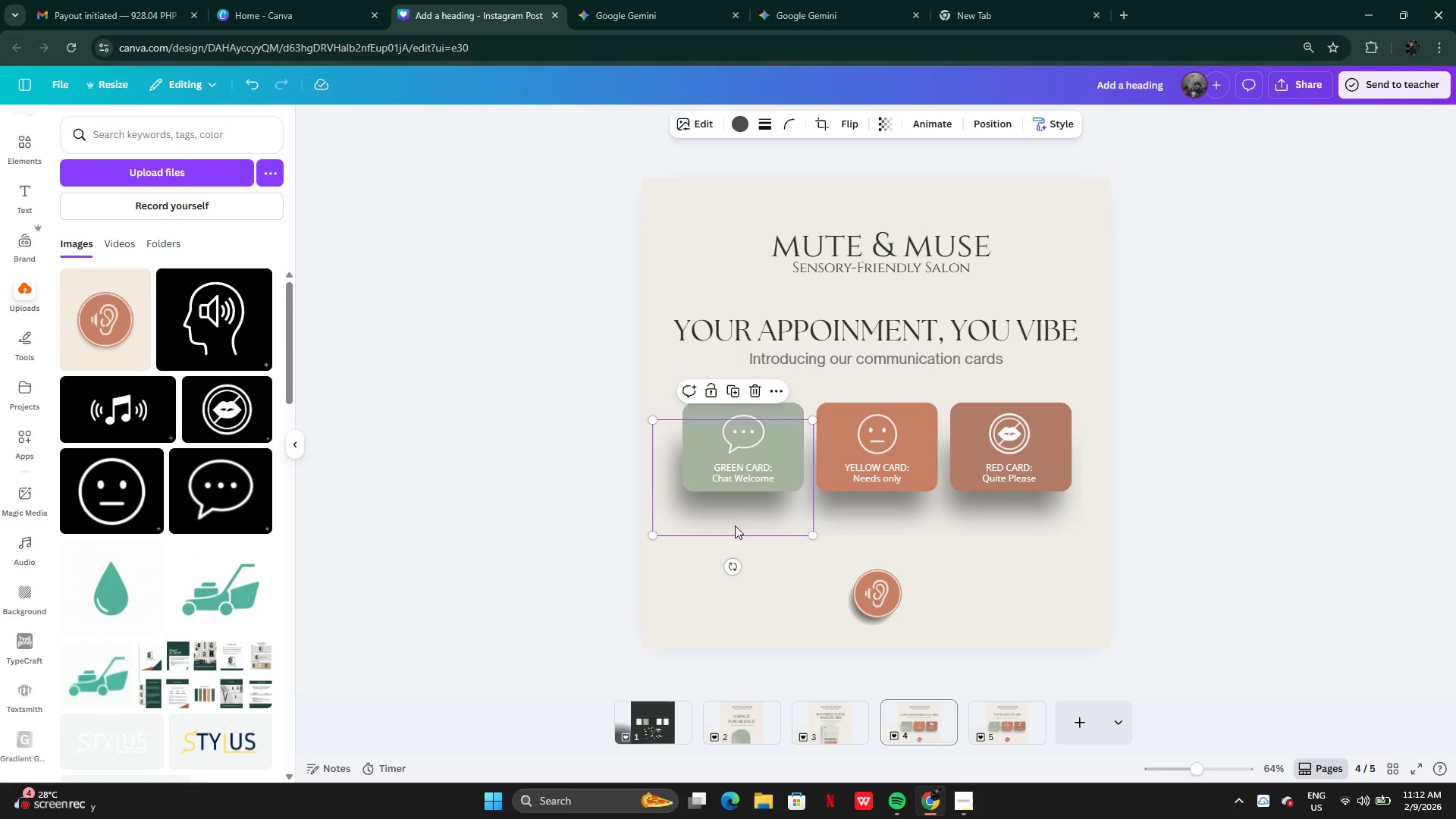 
hold_key(key=ShiftLeft, duration=1.06)
left_click([883, 509])
 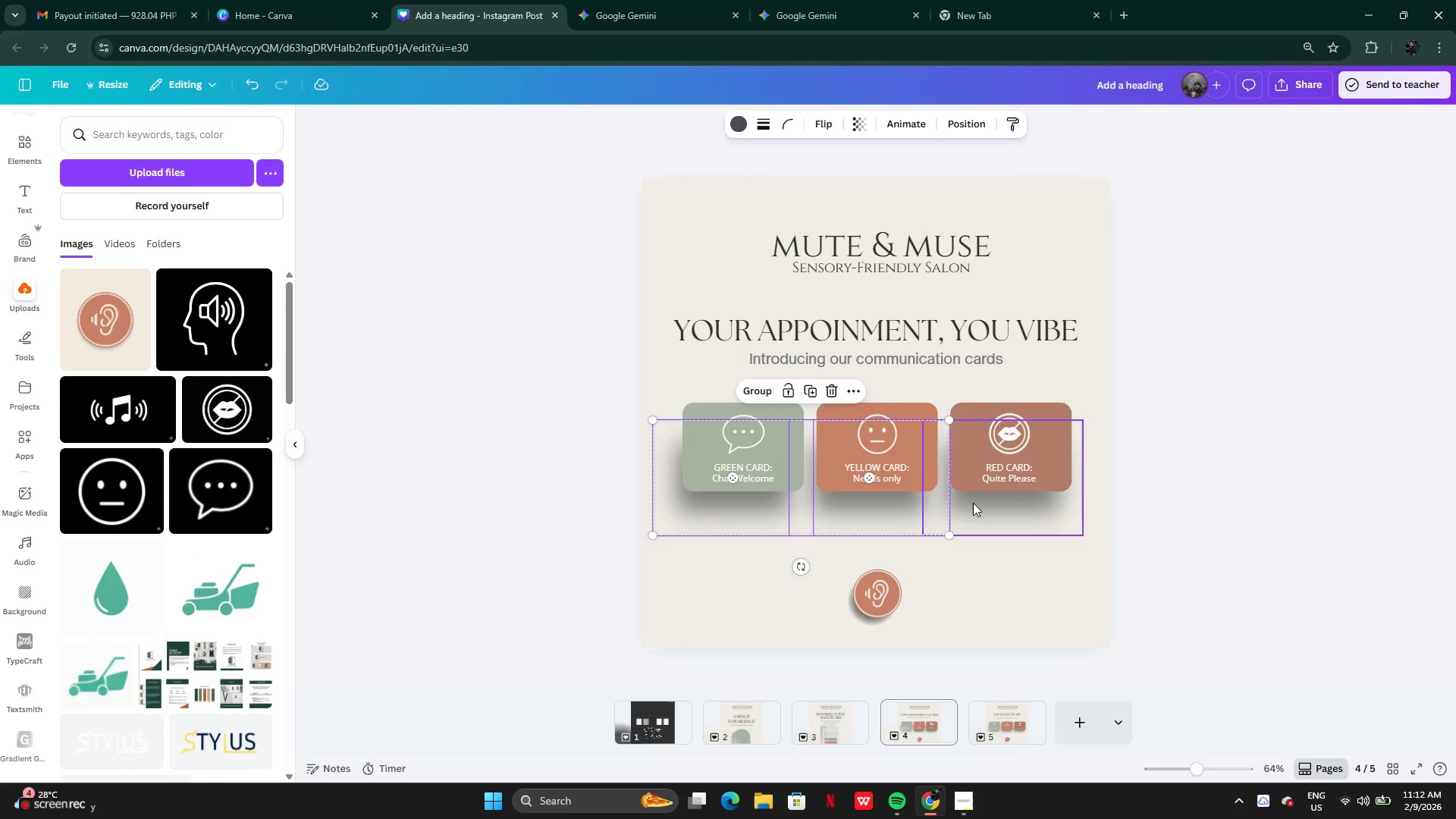 
left_click([990, 503])
 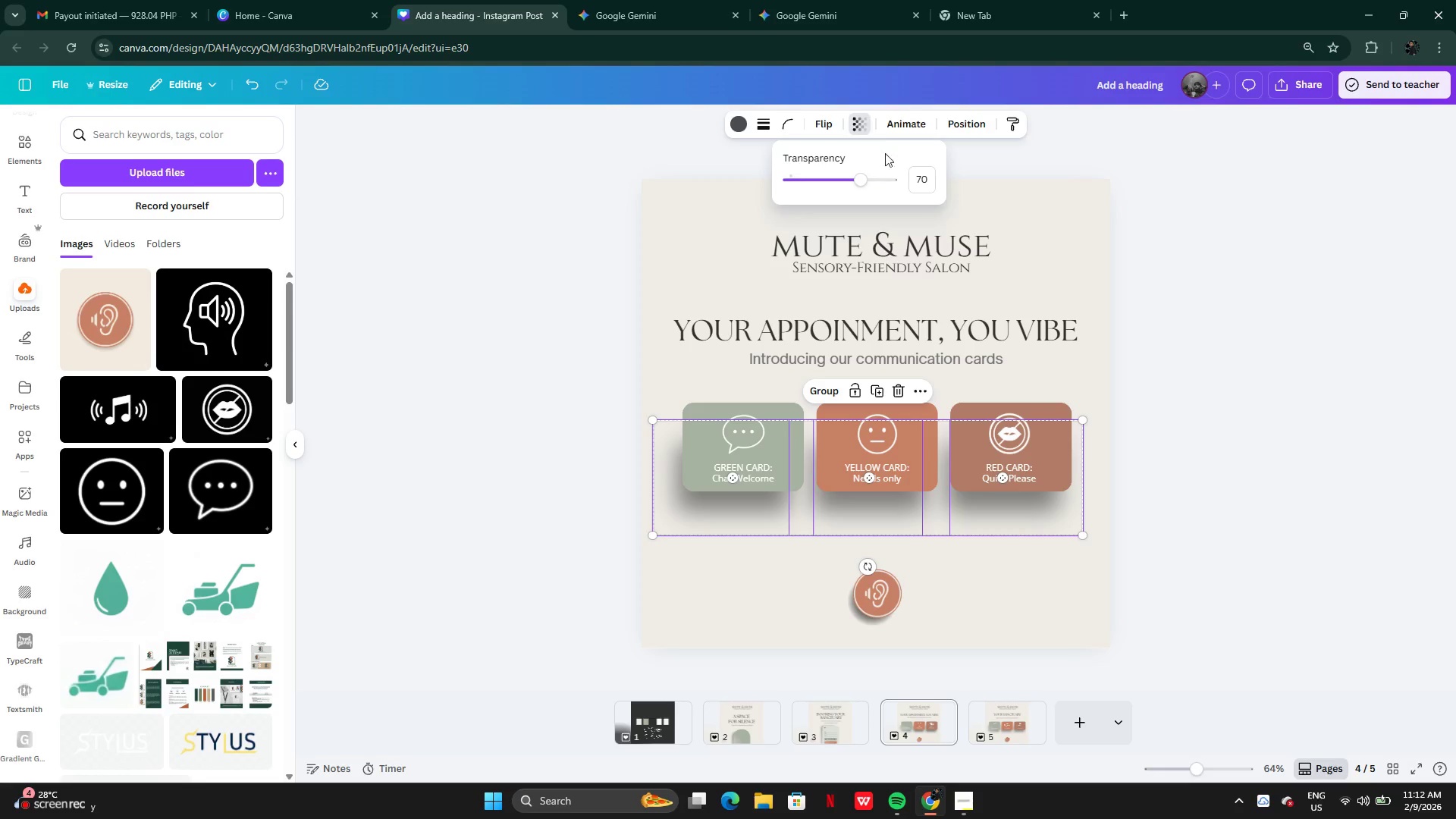 
left_click([917, 178])
 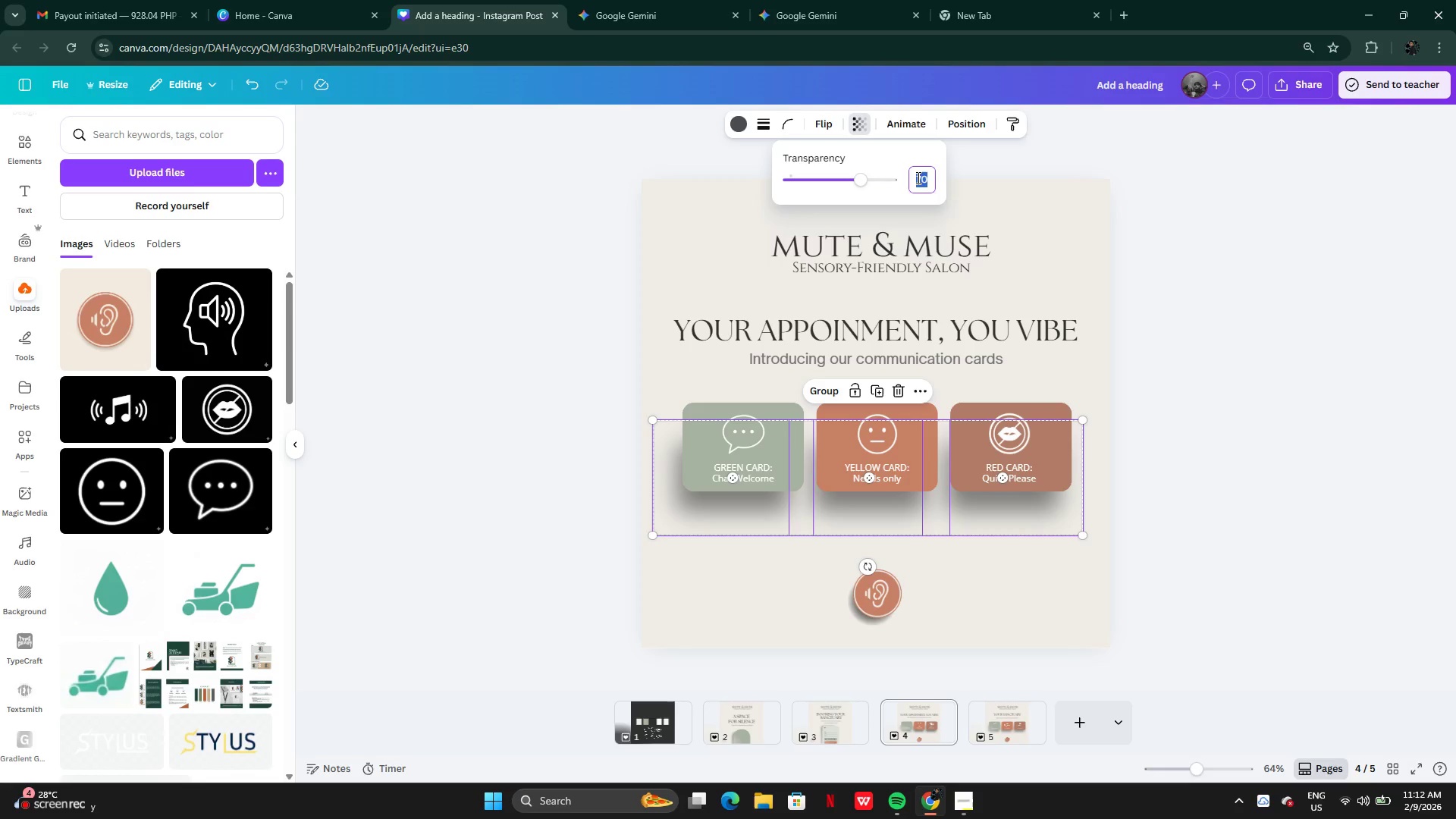 
key(Control+V)
 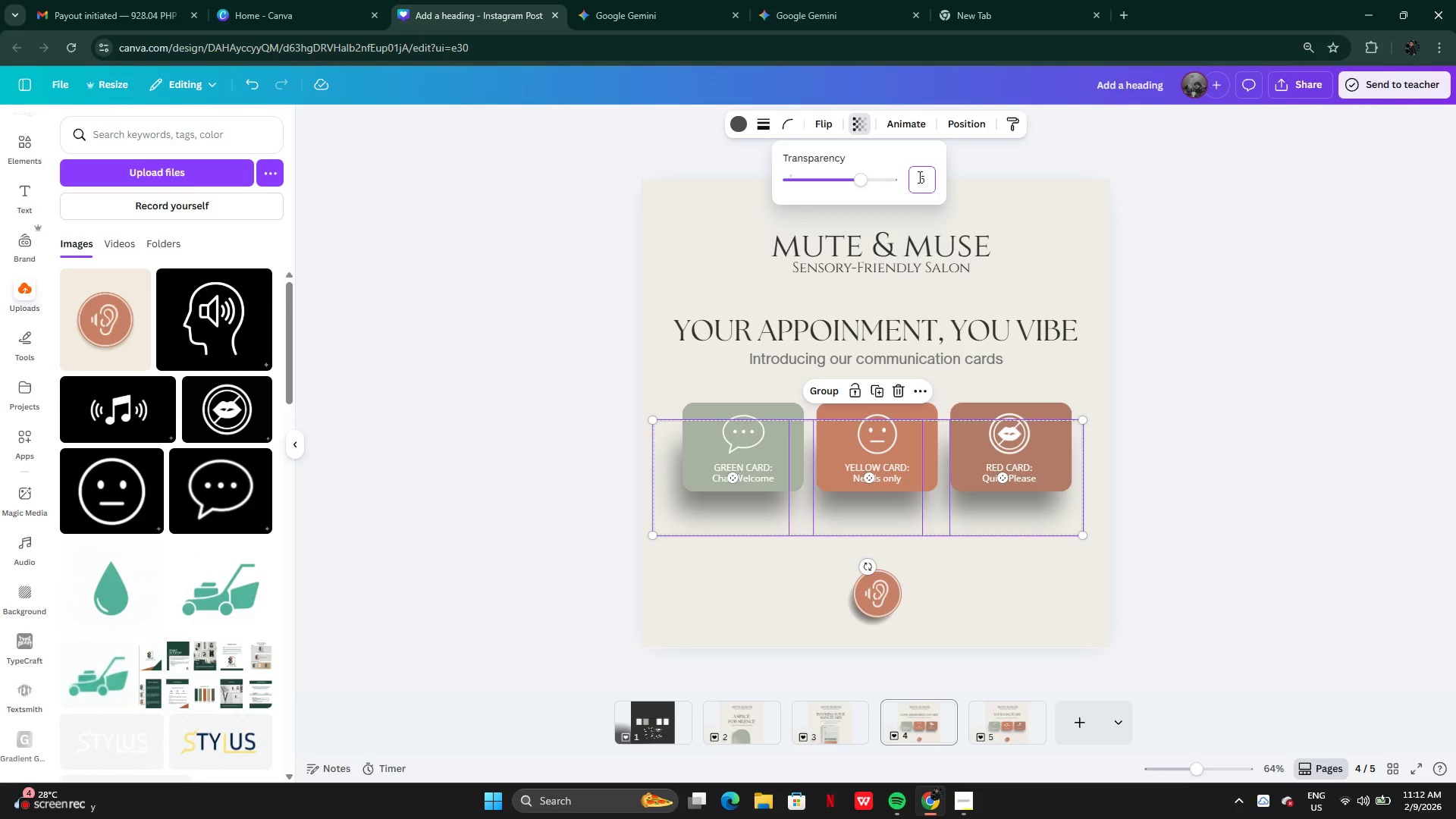 
key(Enter)
 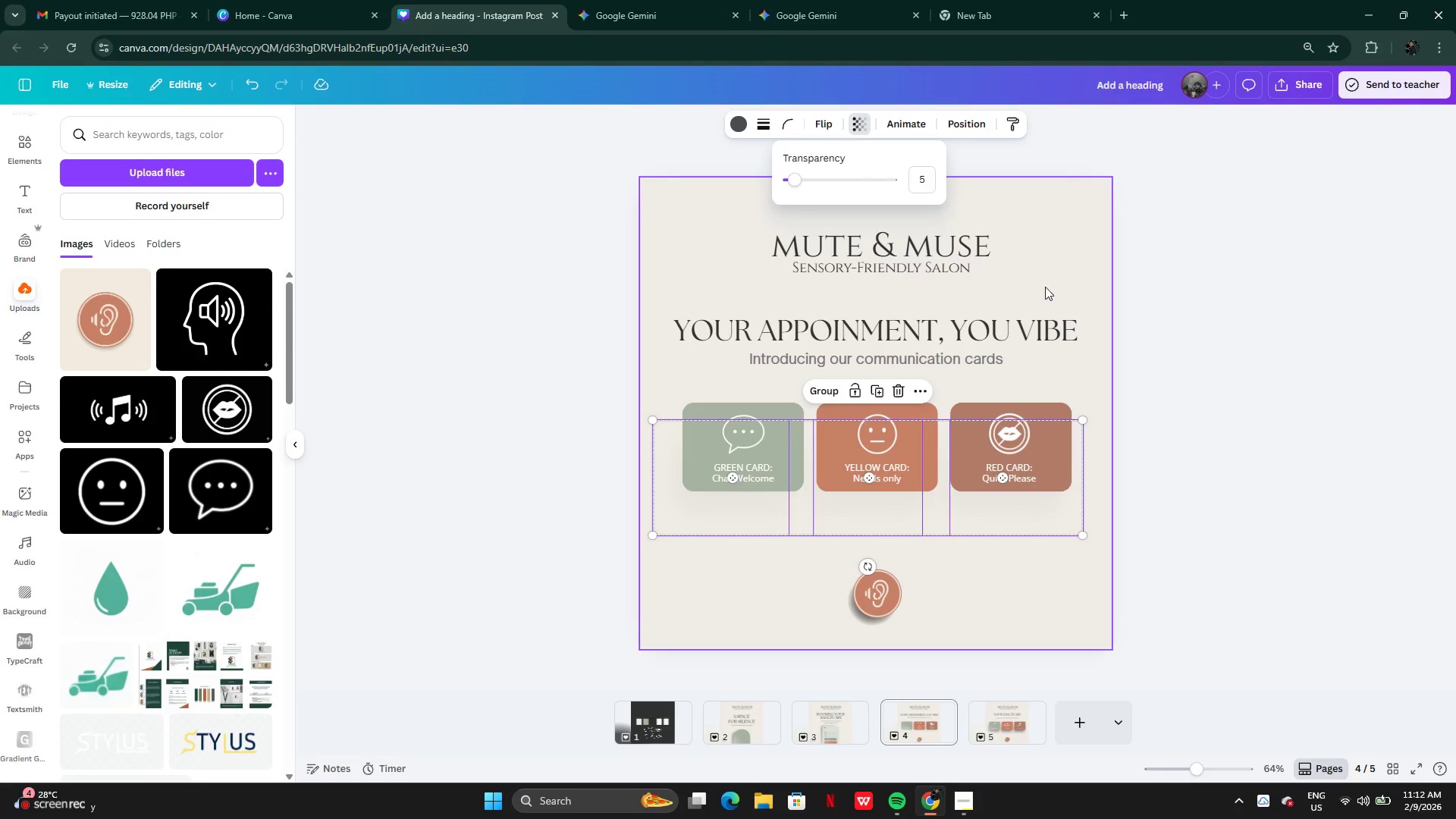 
key(Control+Z)
 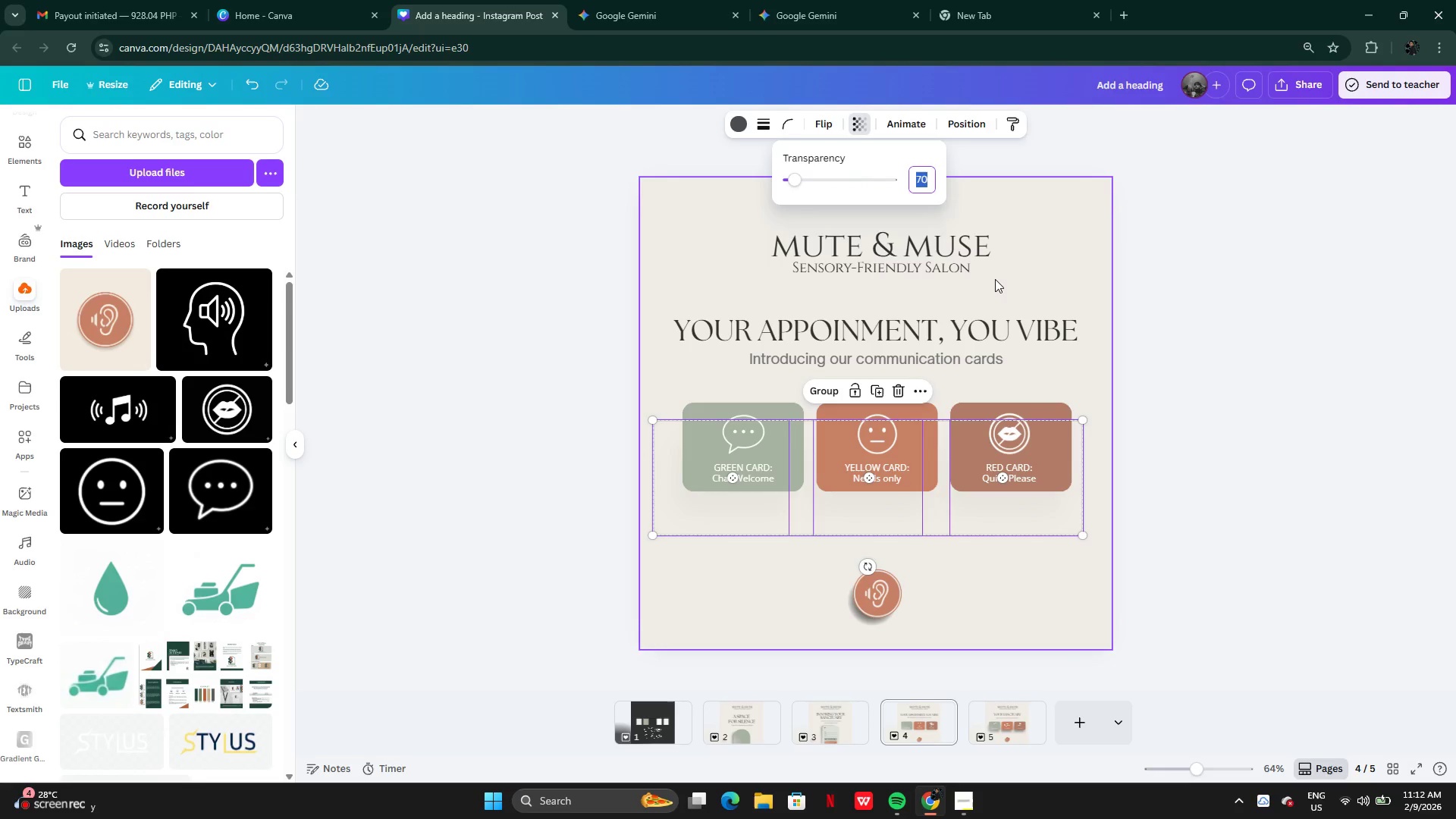 
key(Z)
 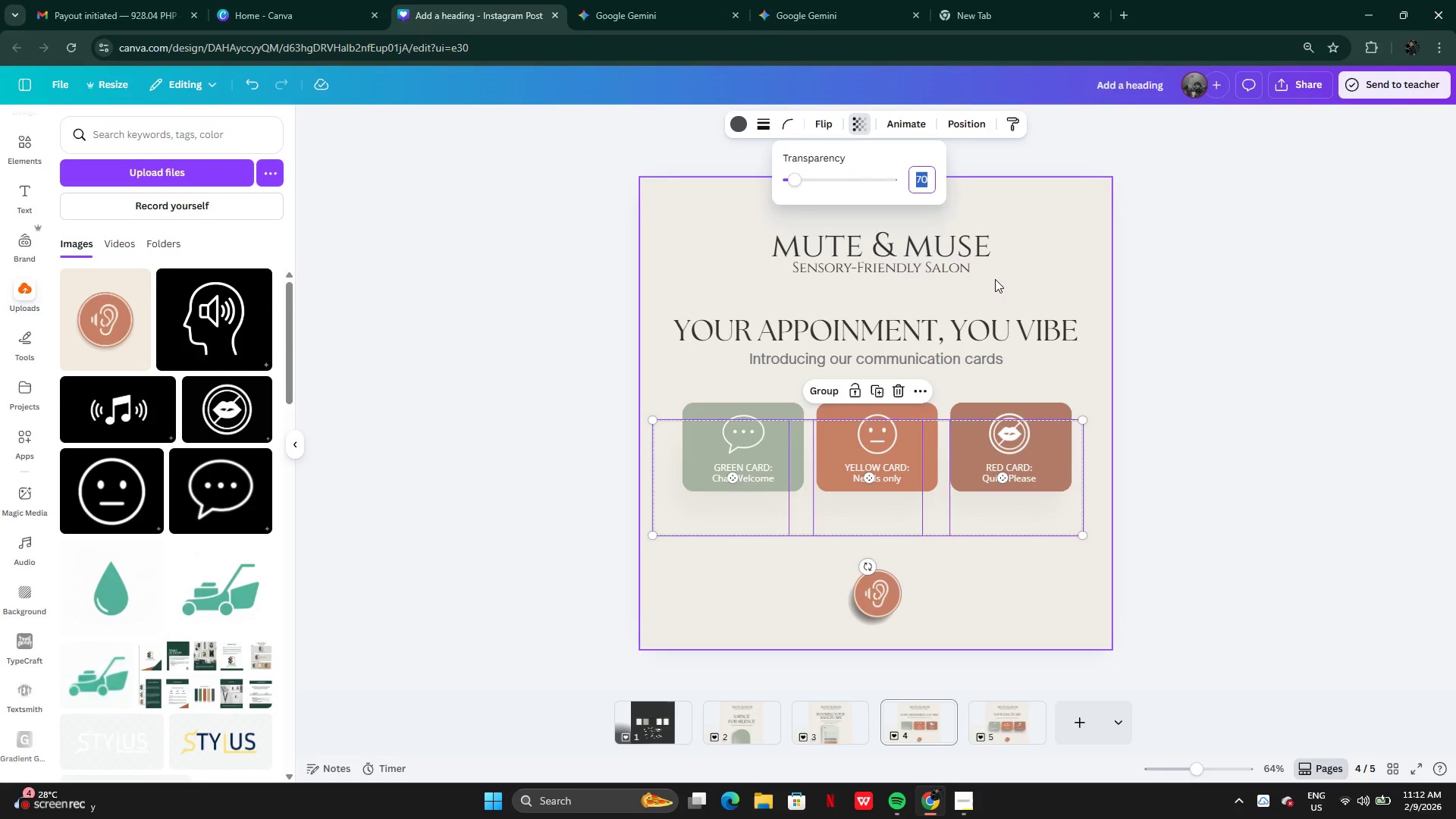 
hold_key(key=ControlLeft, duration=0.69)
 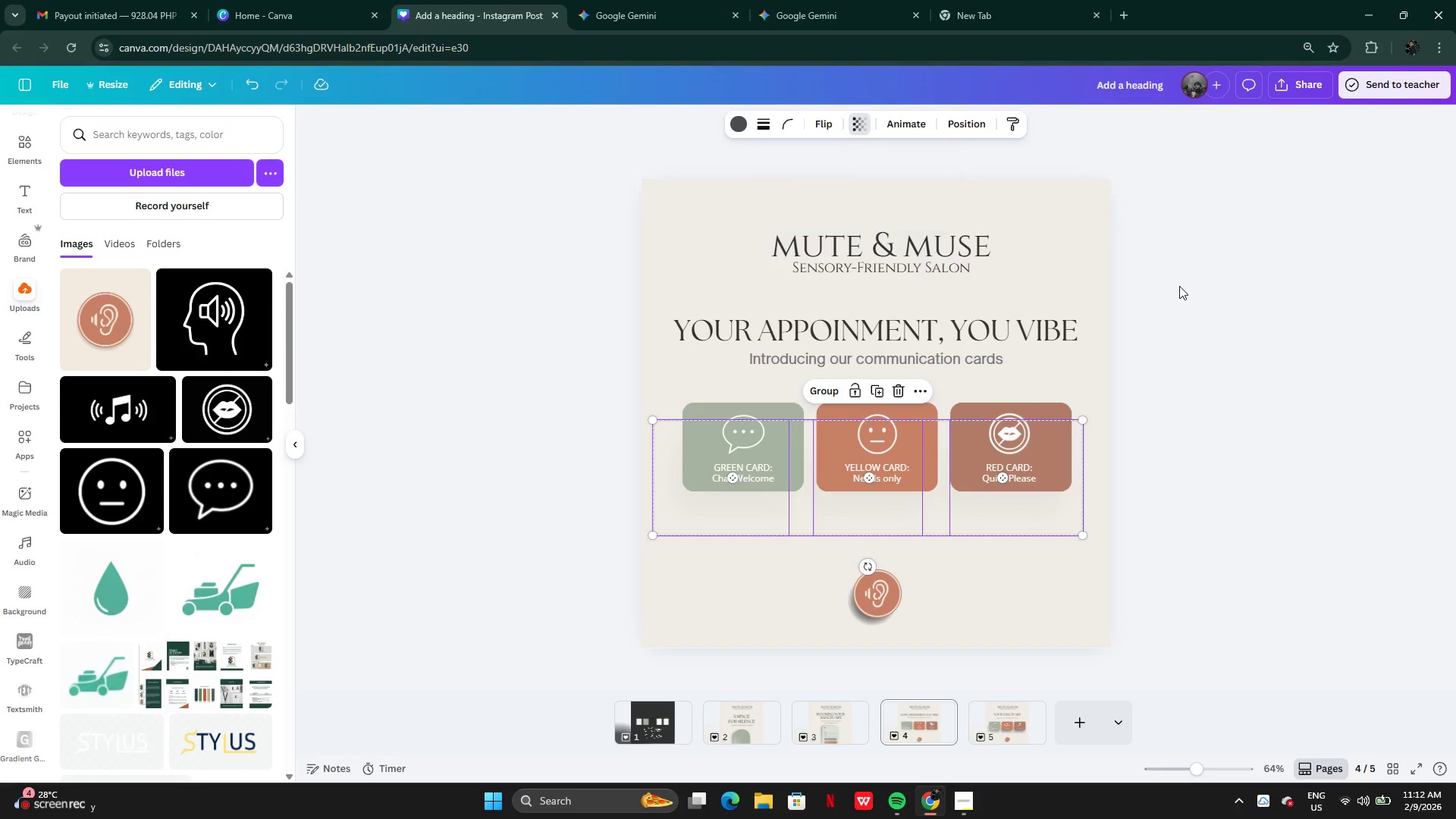 
left_click([1179, 286])